 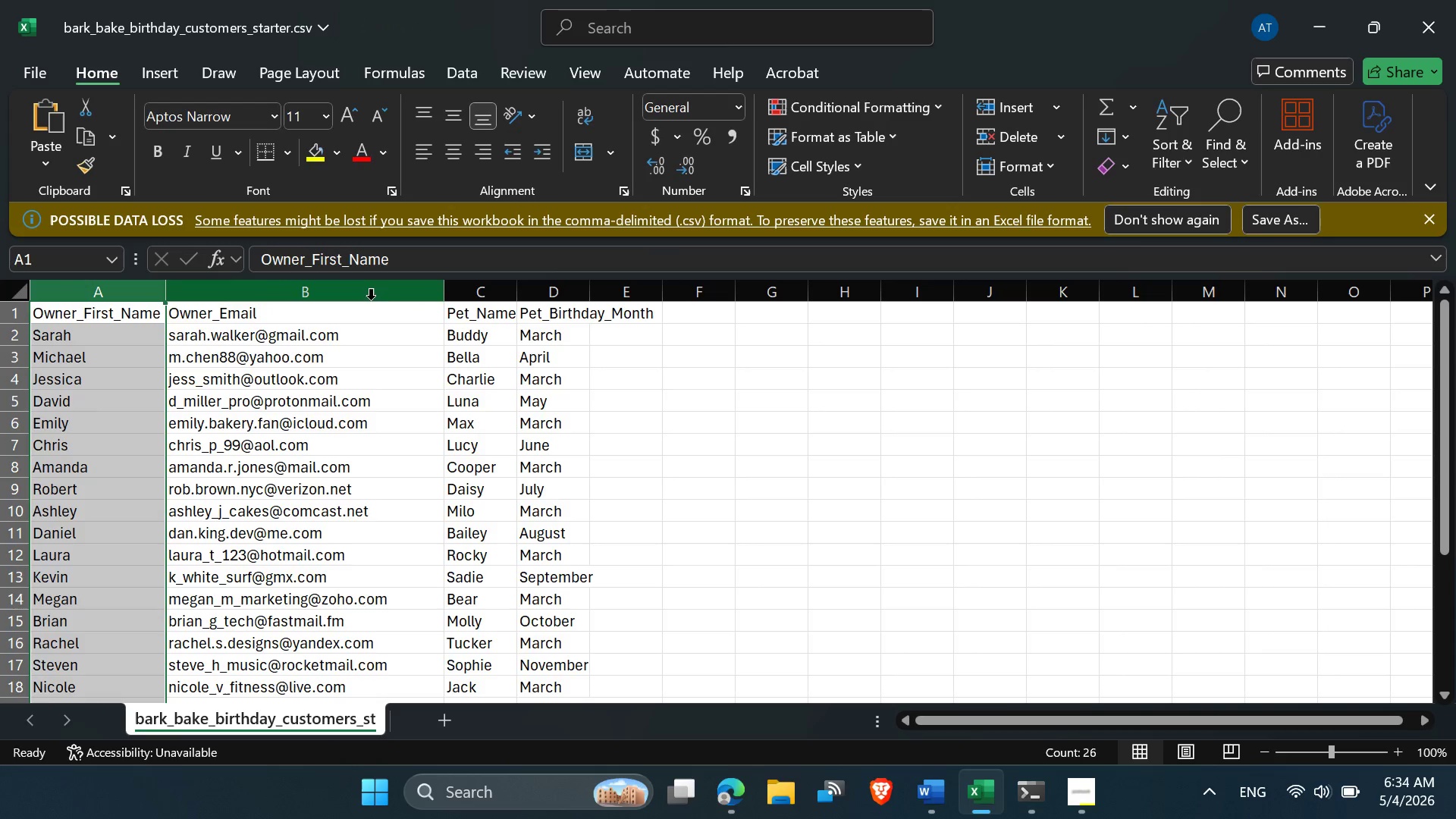 
double_click([516, 295])
 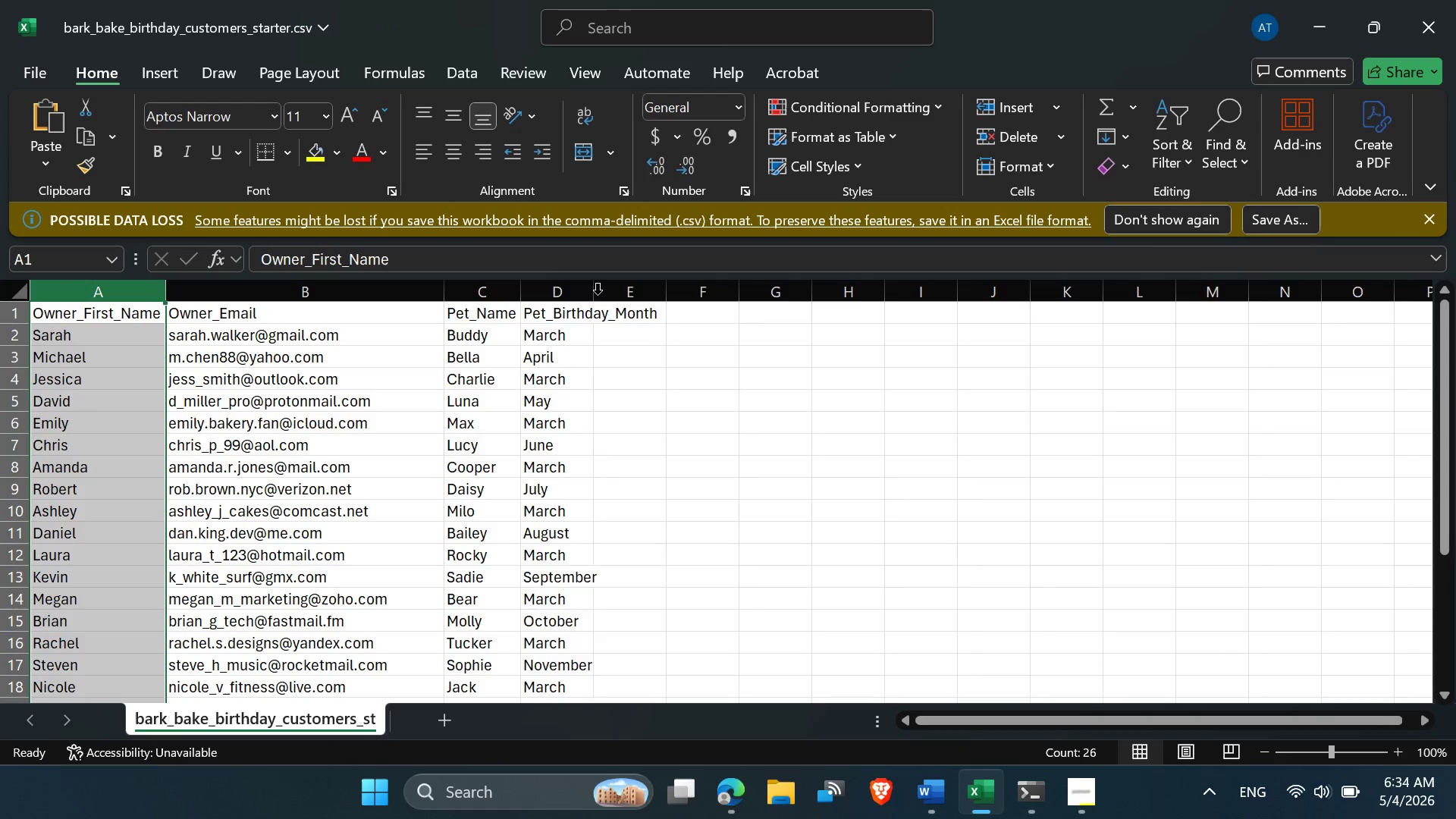 
double_click([598, 294])
 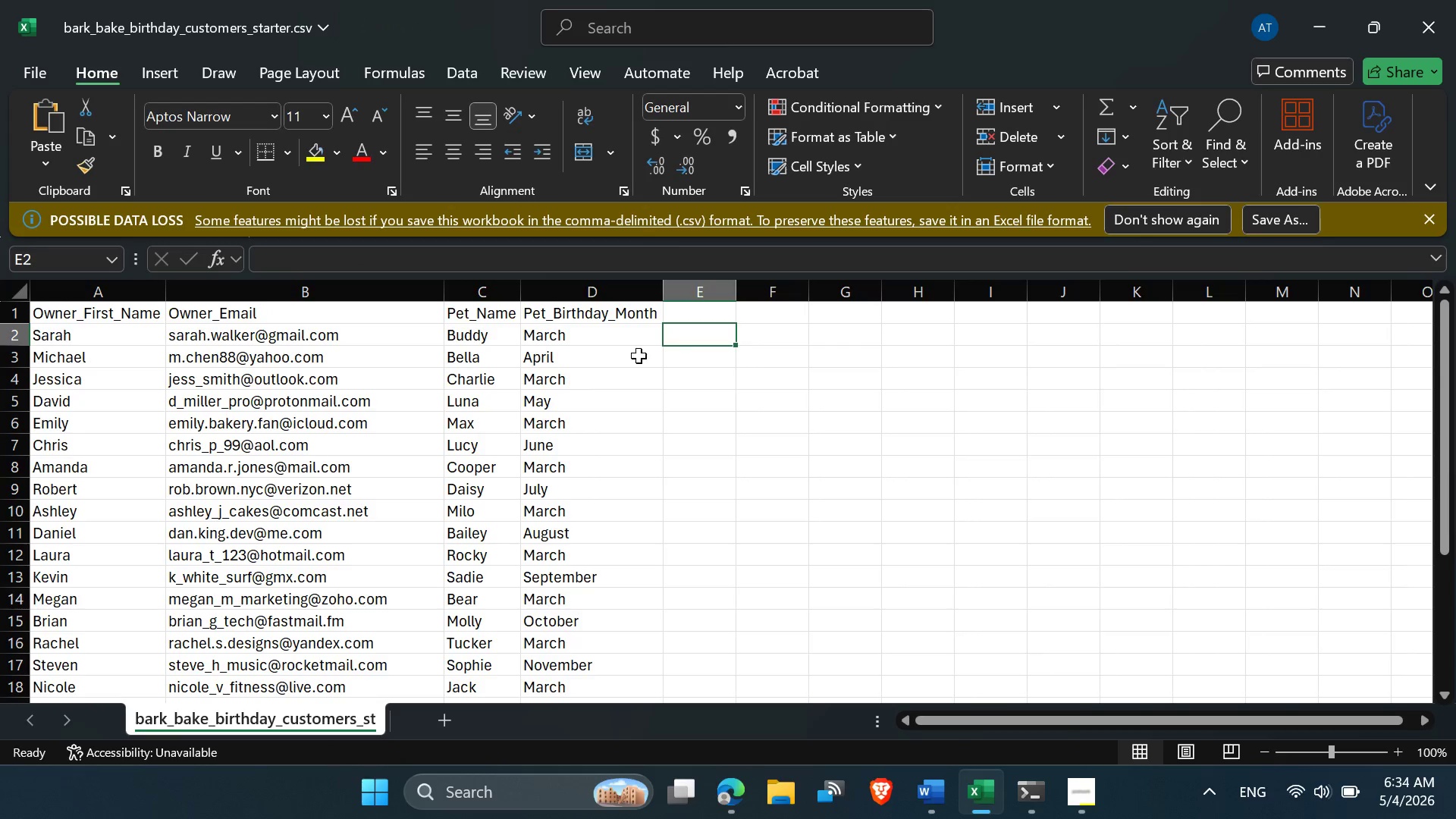 
double_click([561, 375])
 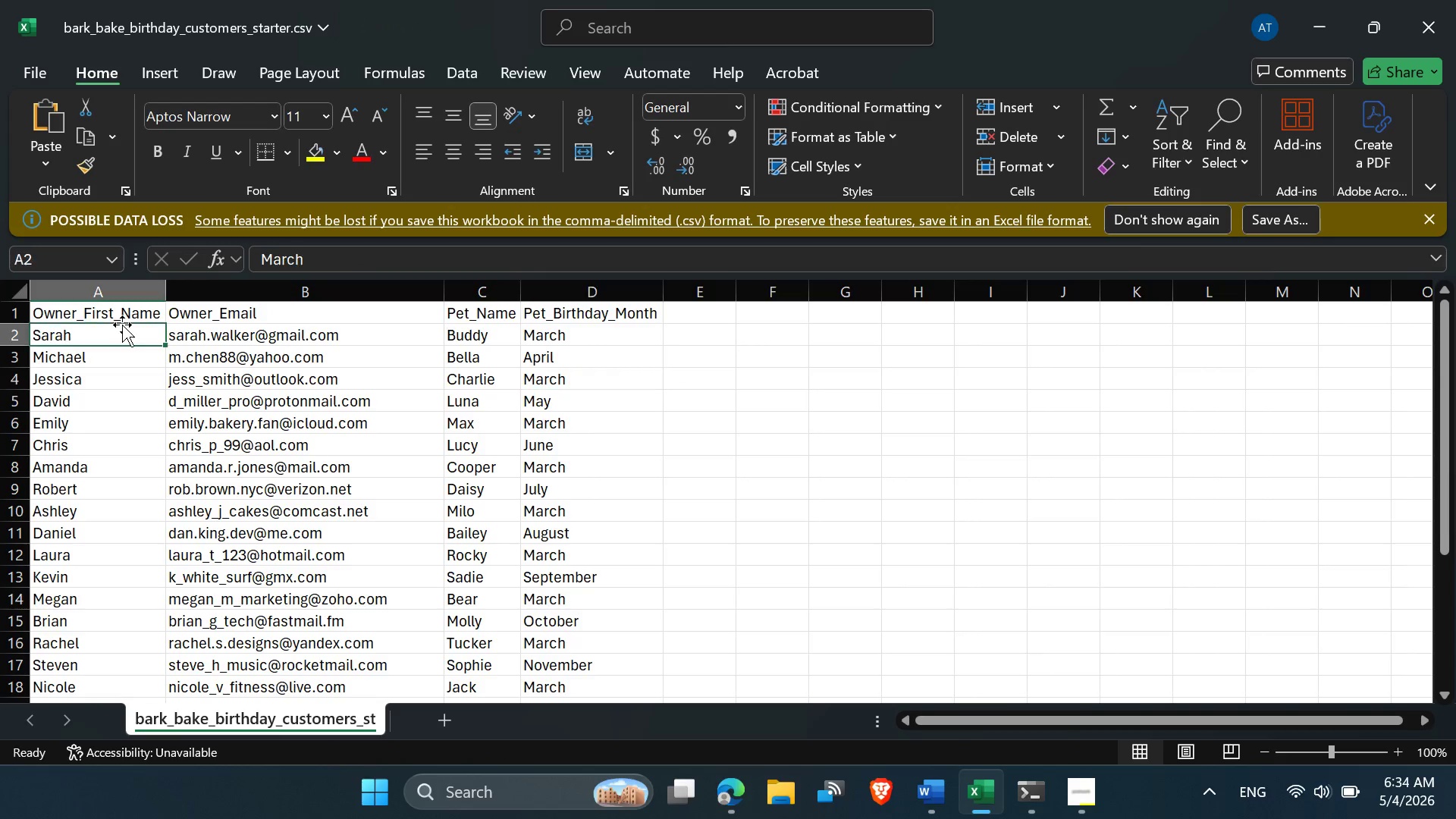 
left_click([122, 325])
 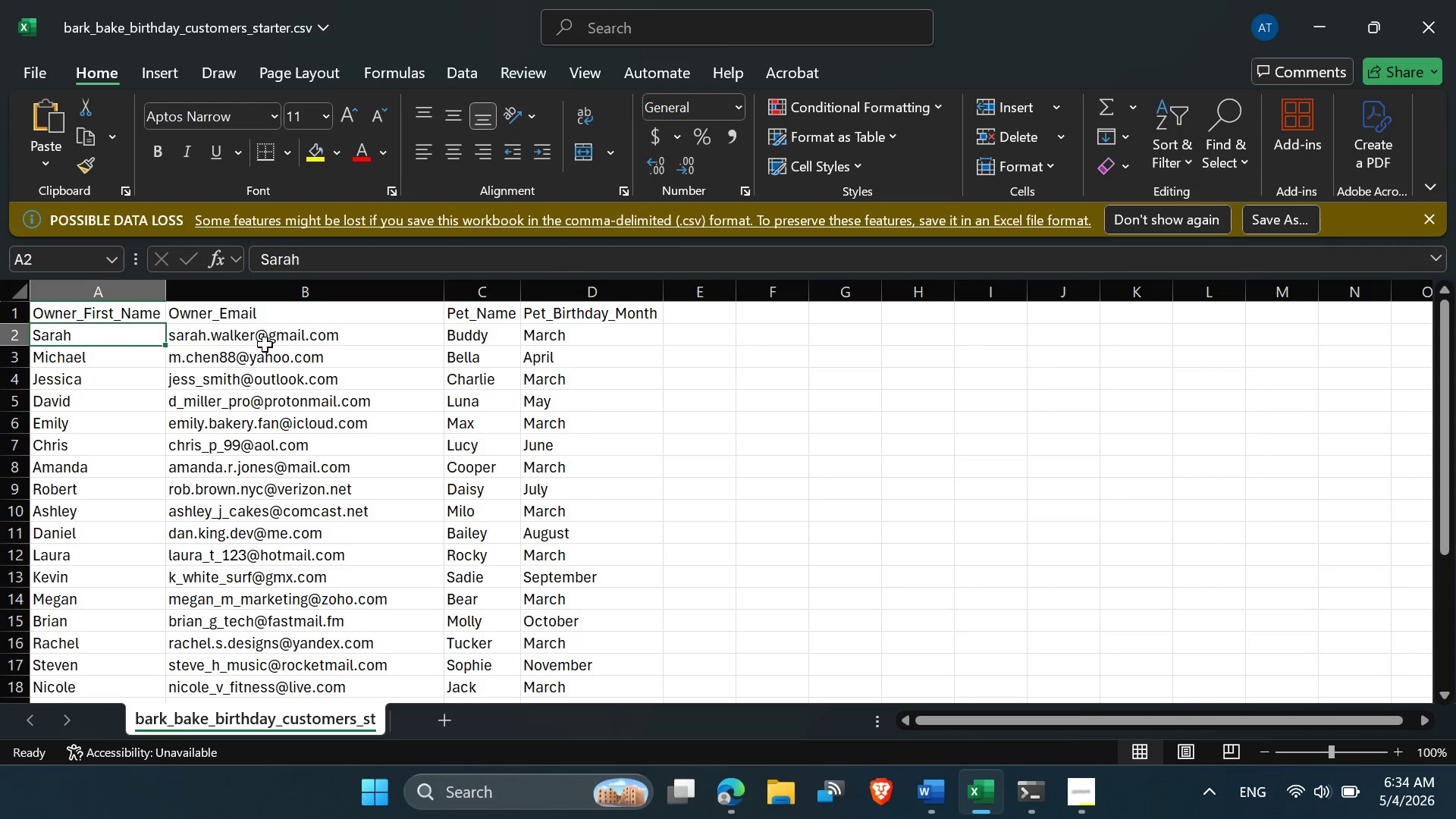 
left_click([272, 342])
 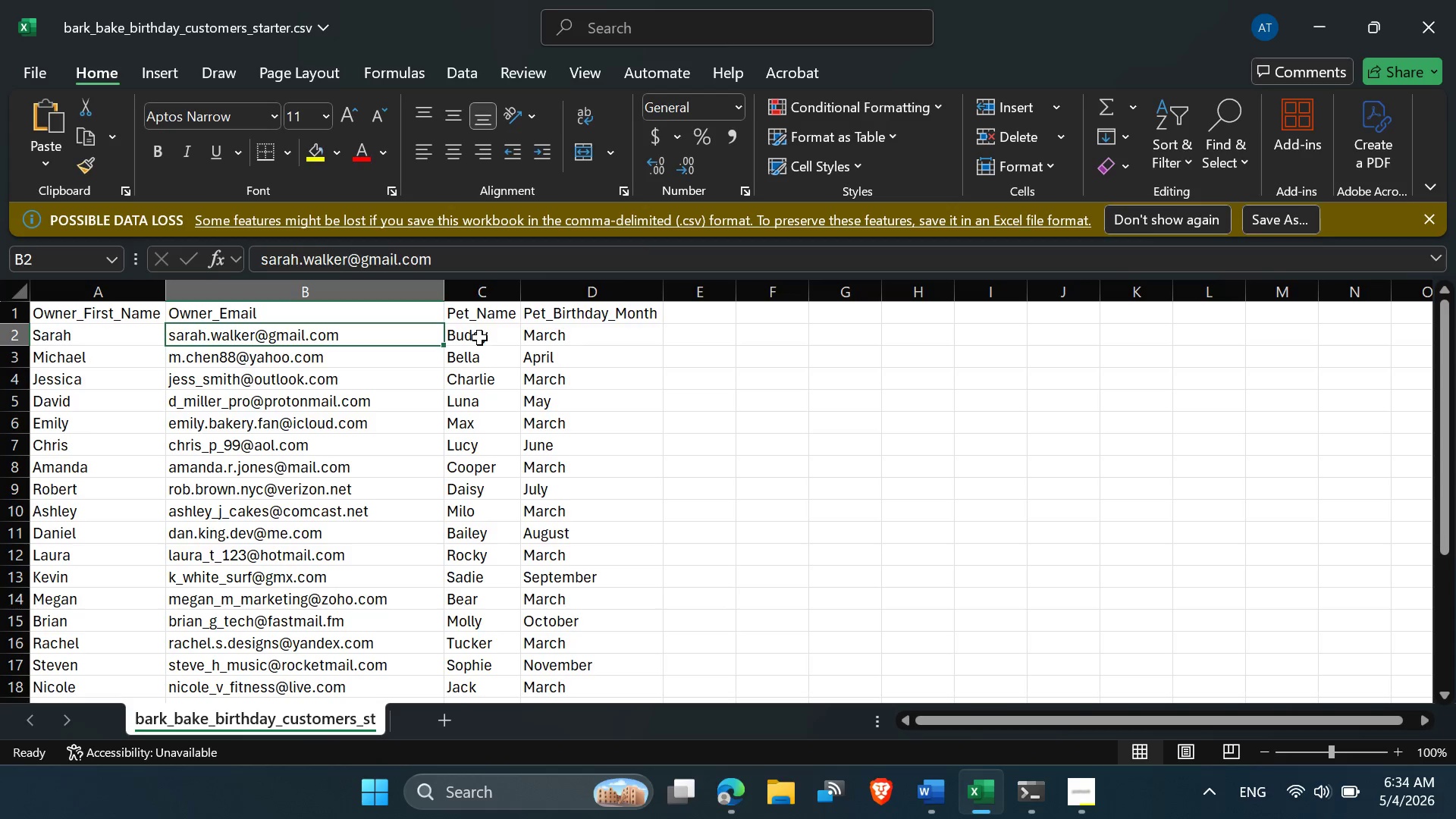 
left_click([479, 337])
 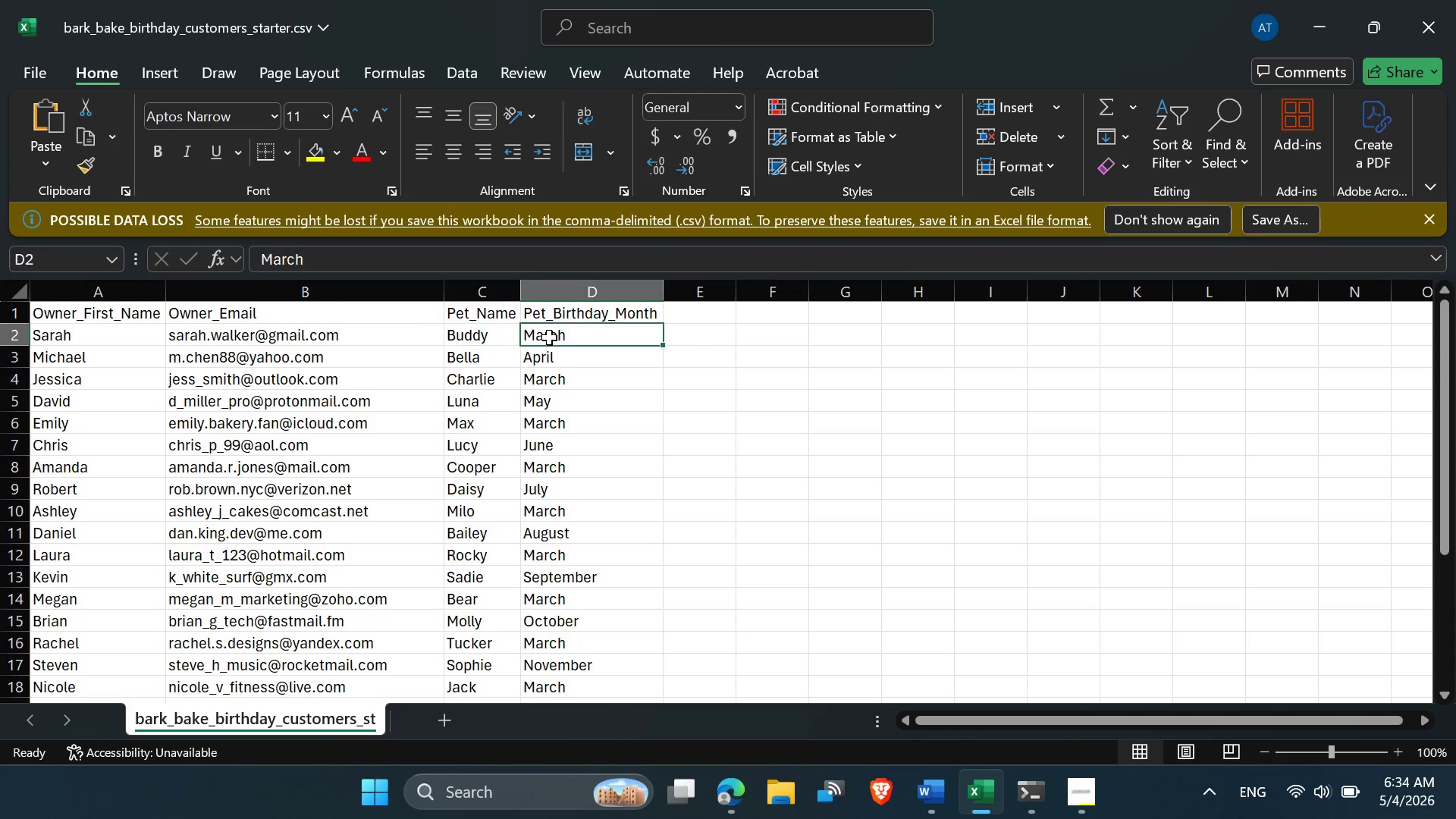 
left_click([549, 337])
 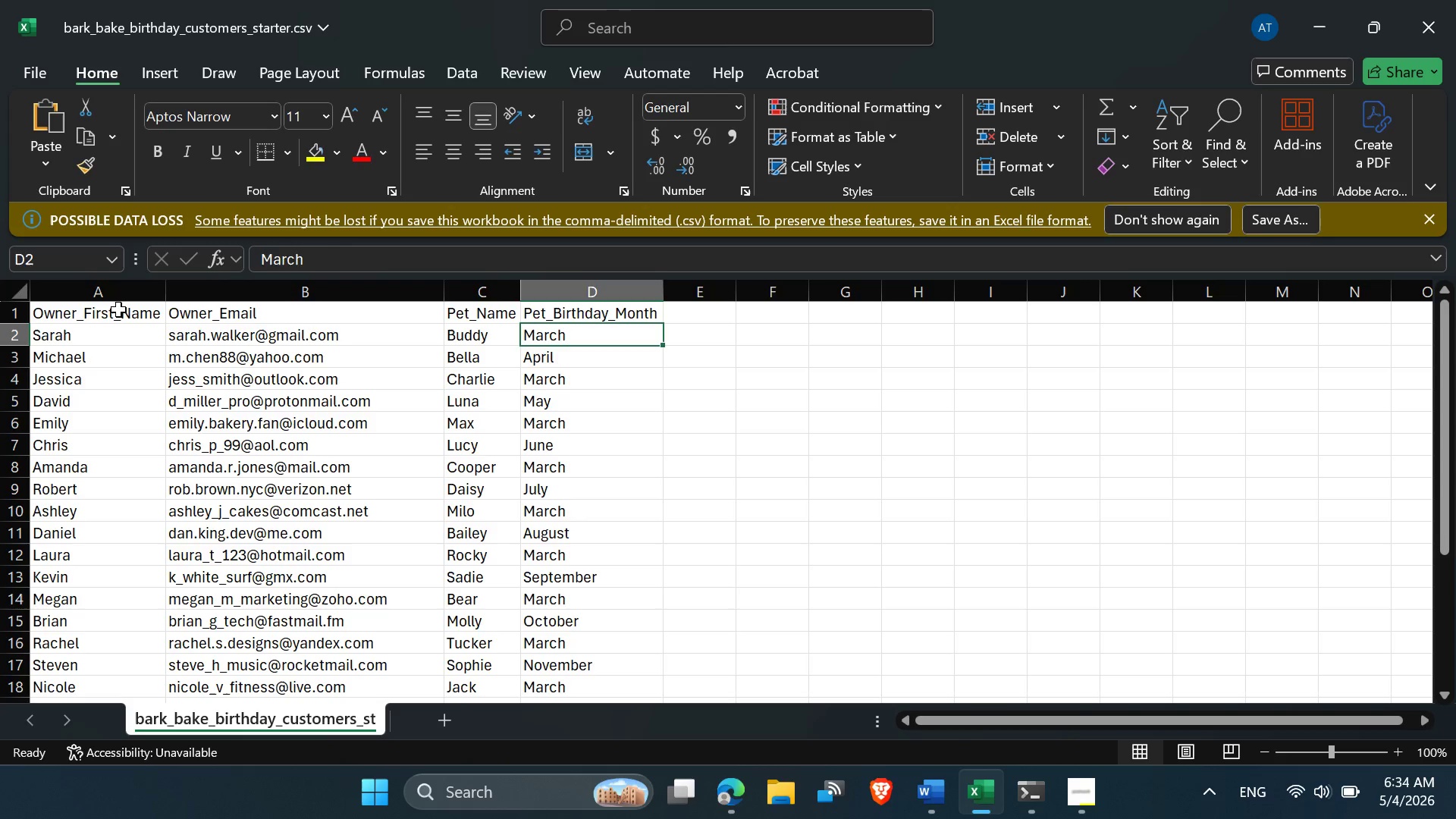 
left_click([118, 309])
 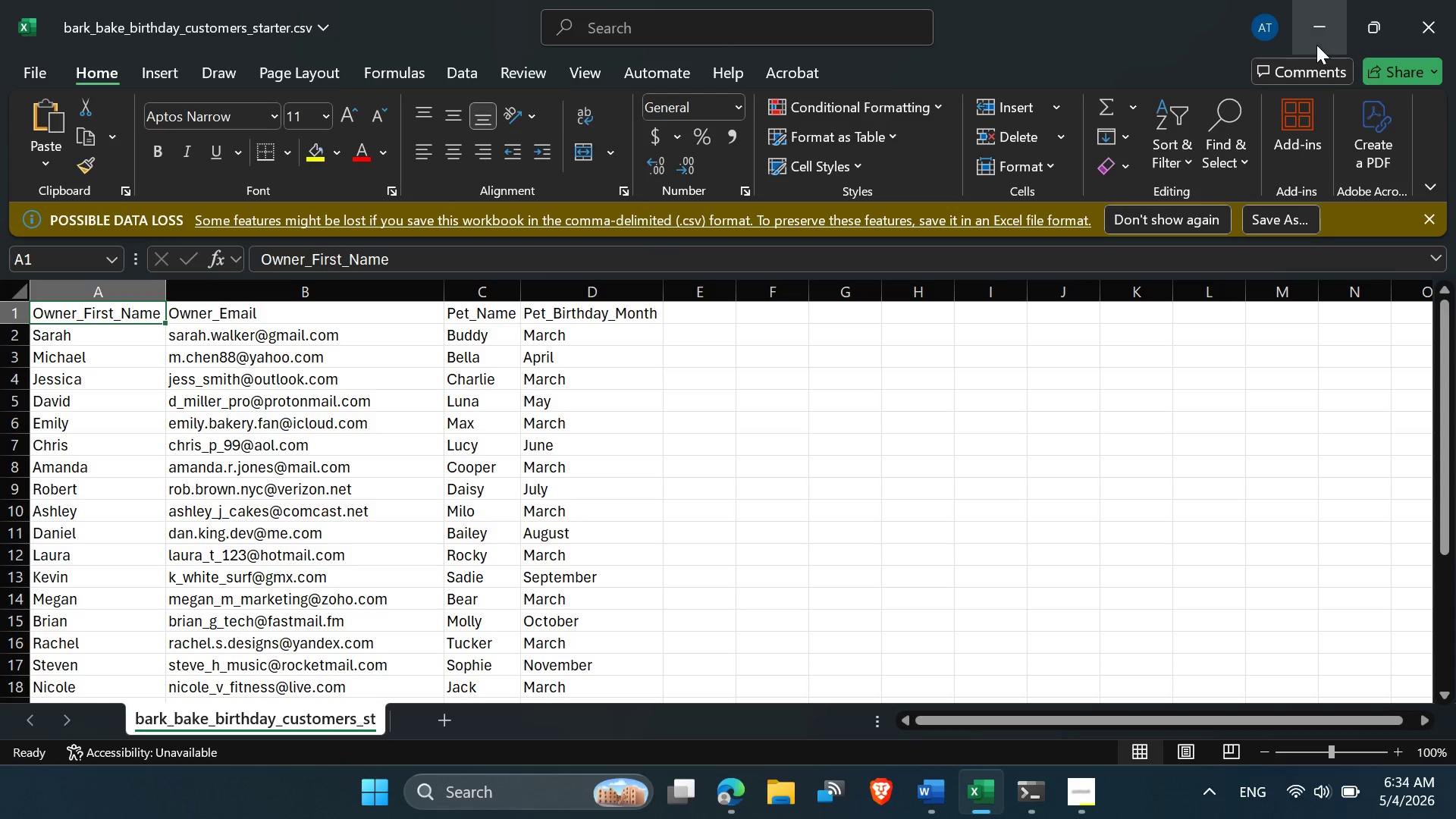 
left_click([1319, 36])
 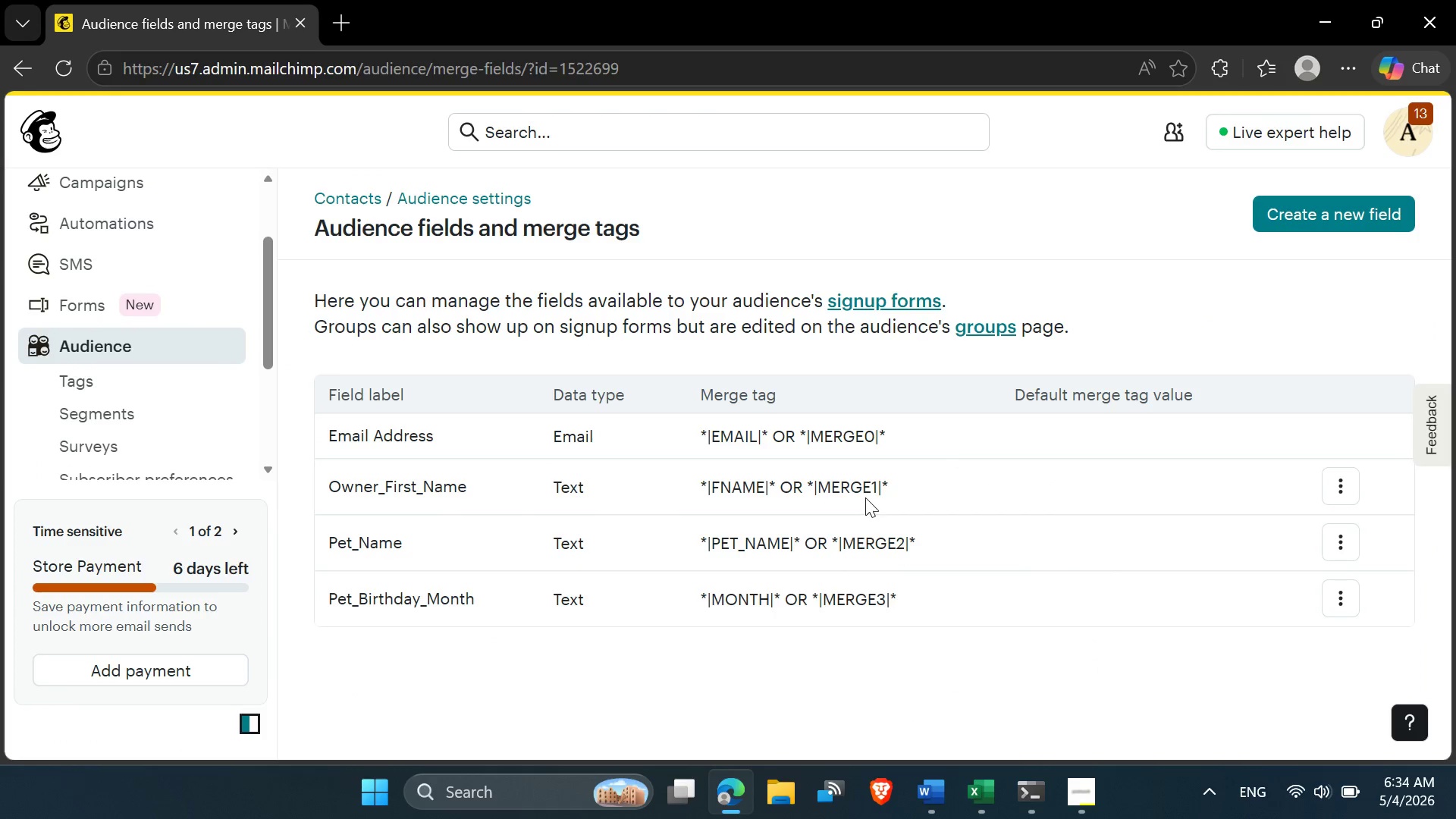 
left_click_drag(start_coordinate=[890, 488], to_coordinate=[323, 489])
 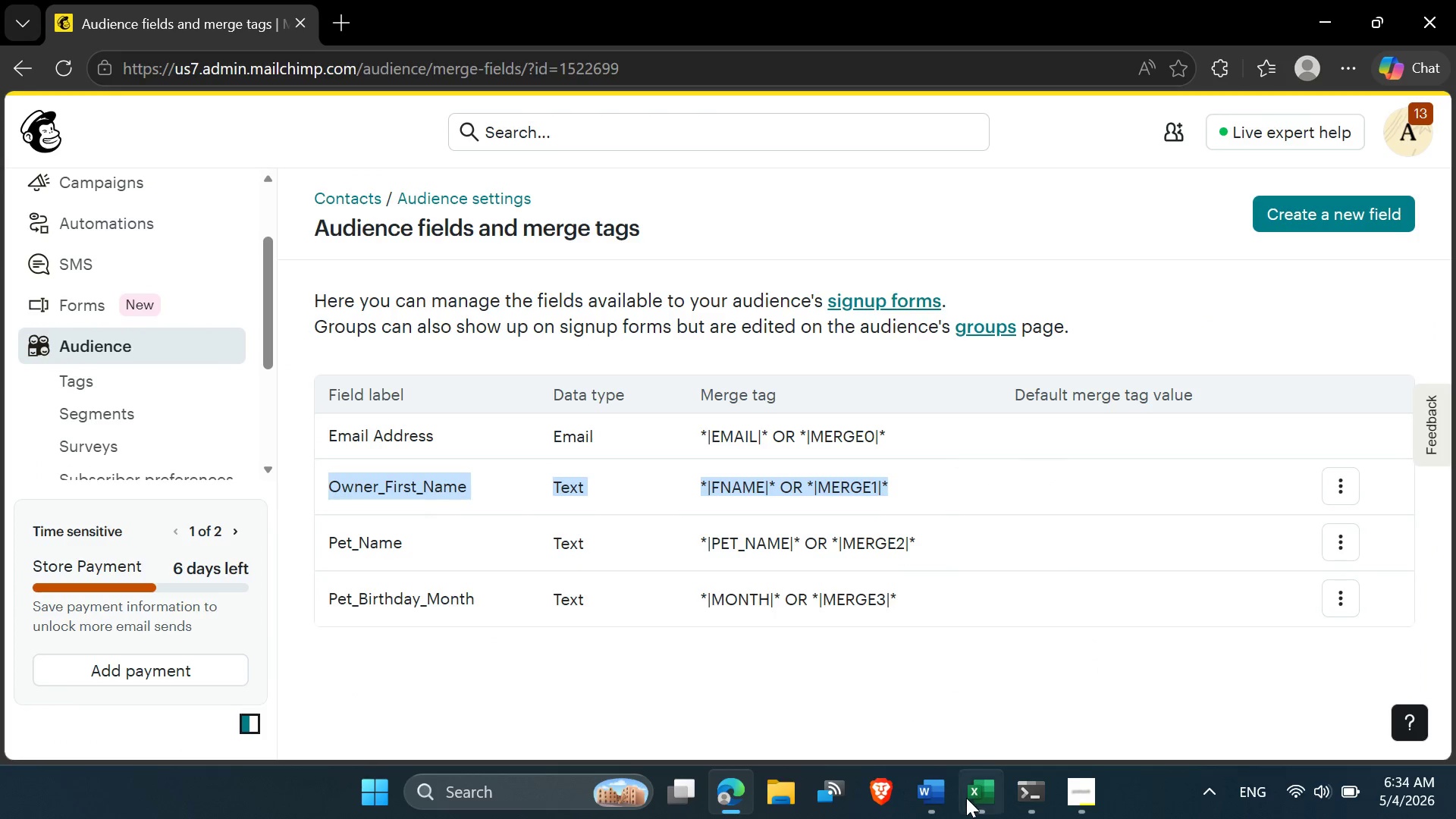 
left_click([968, 794])
 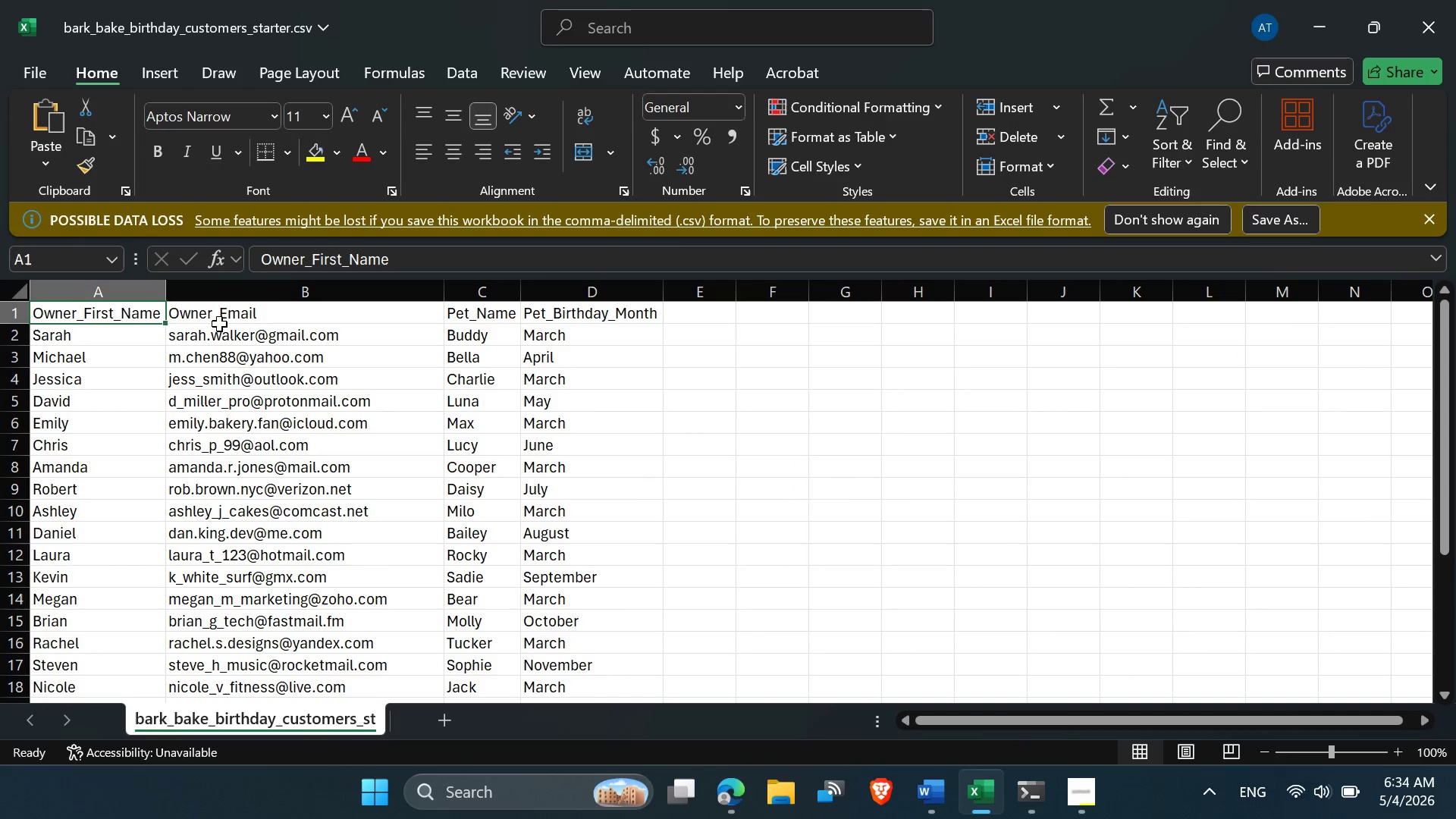 
left_click([221, 310])
 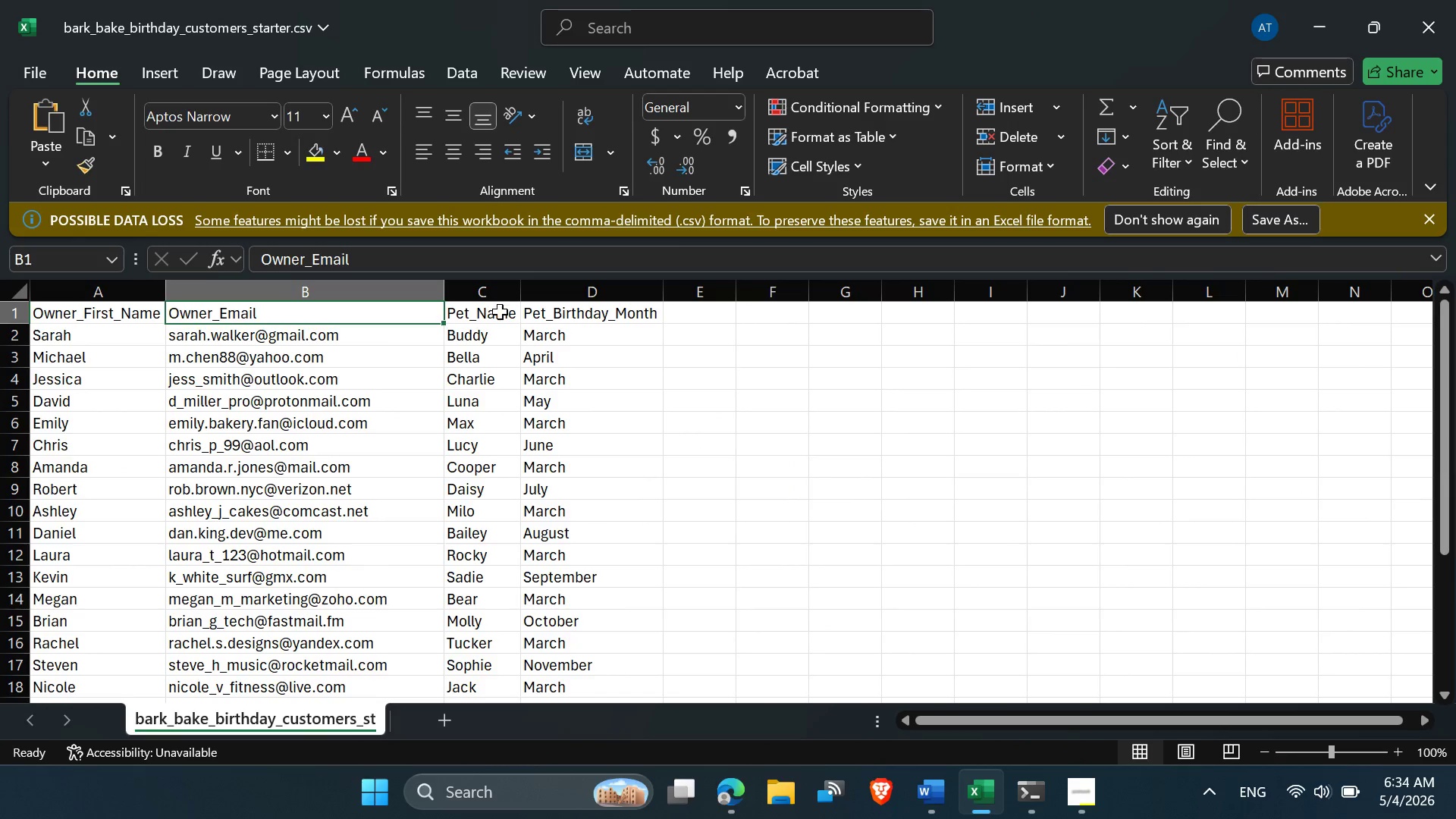 
left_click([500, 312])
 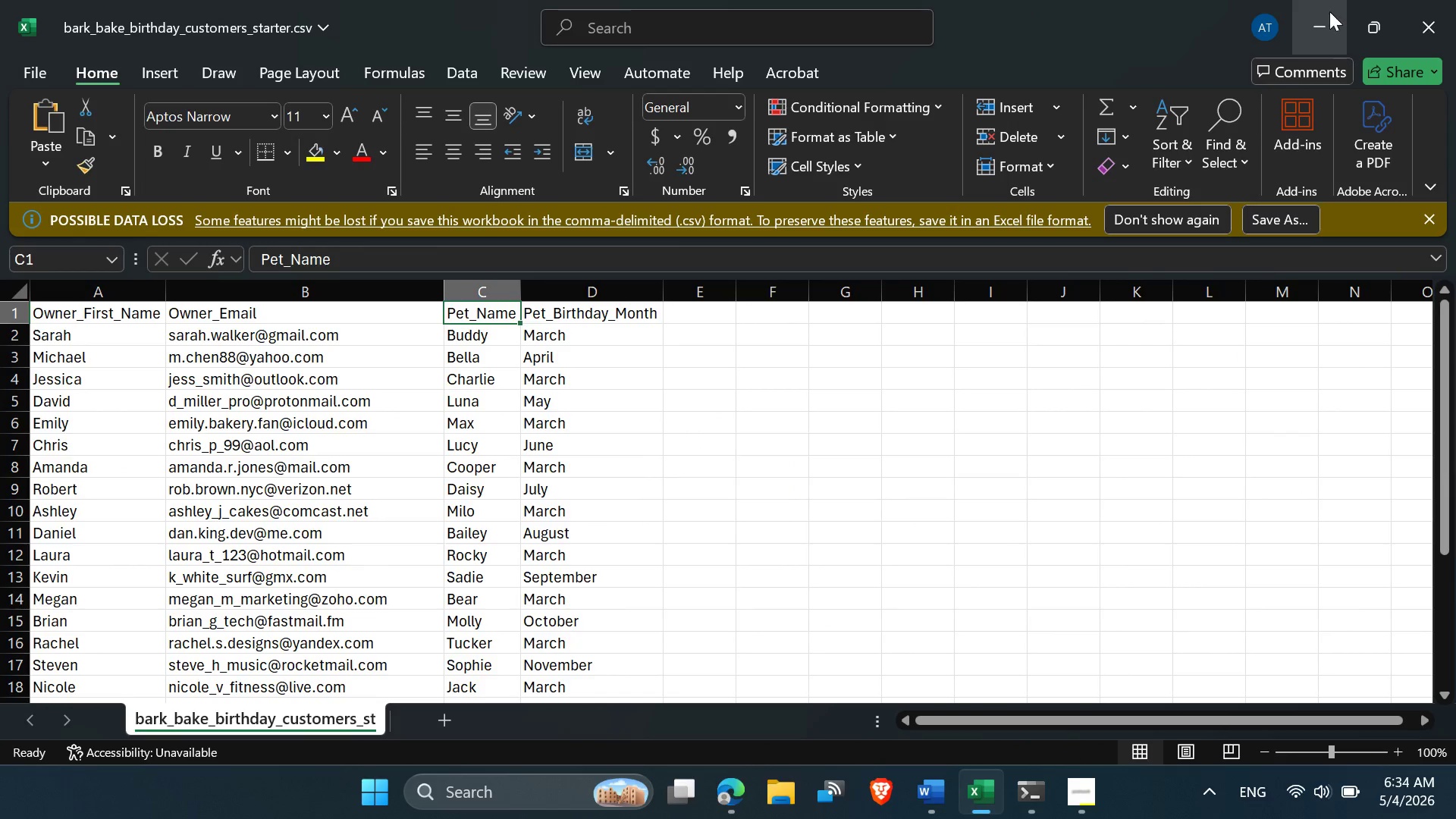 
left_click([1323, 13])
 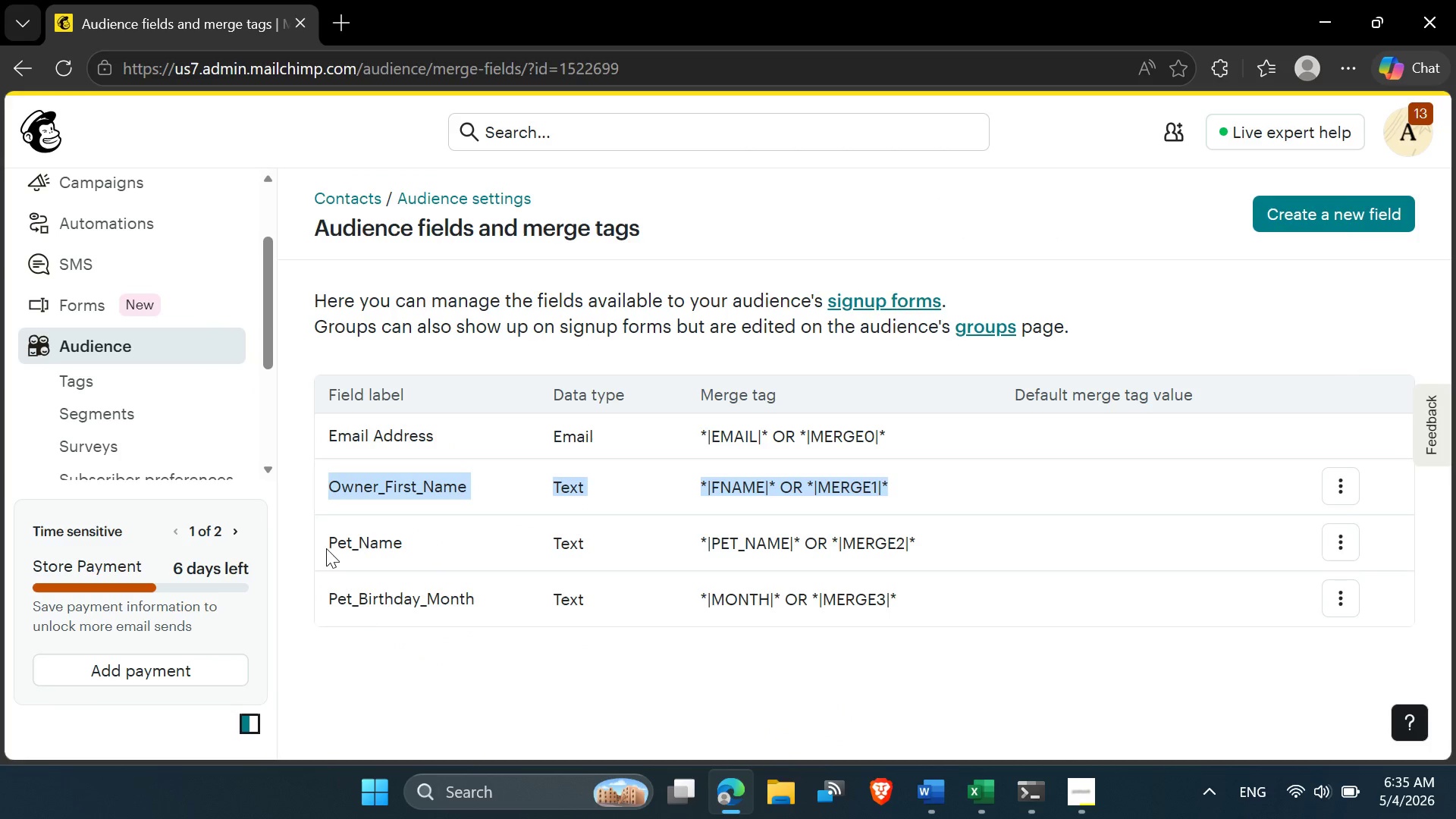 
left_click_drag(start_coordinate=[326, 548], to_coordinate=[936, 544])
 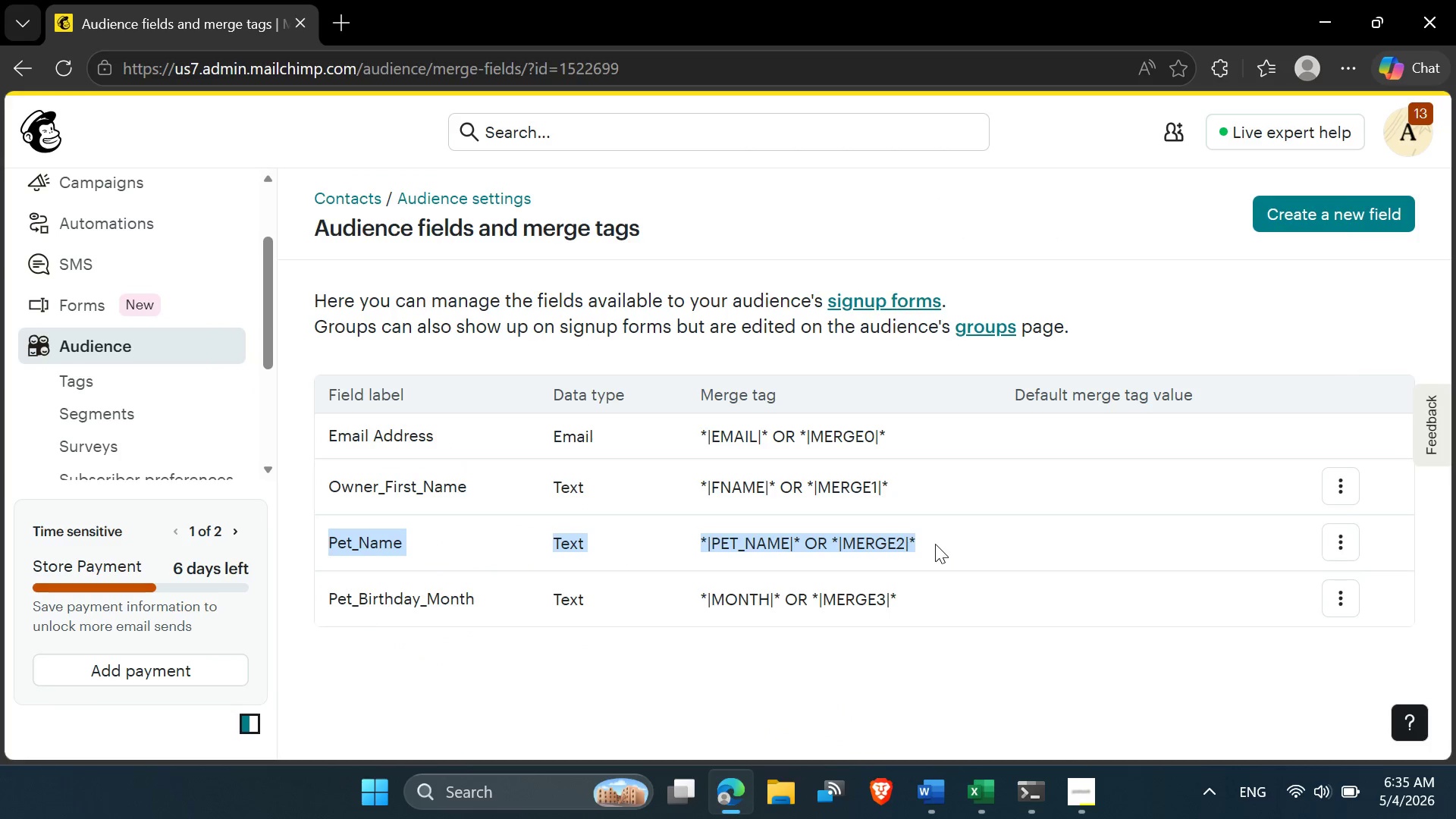 
left_click([935, 544])
 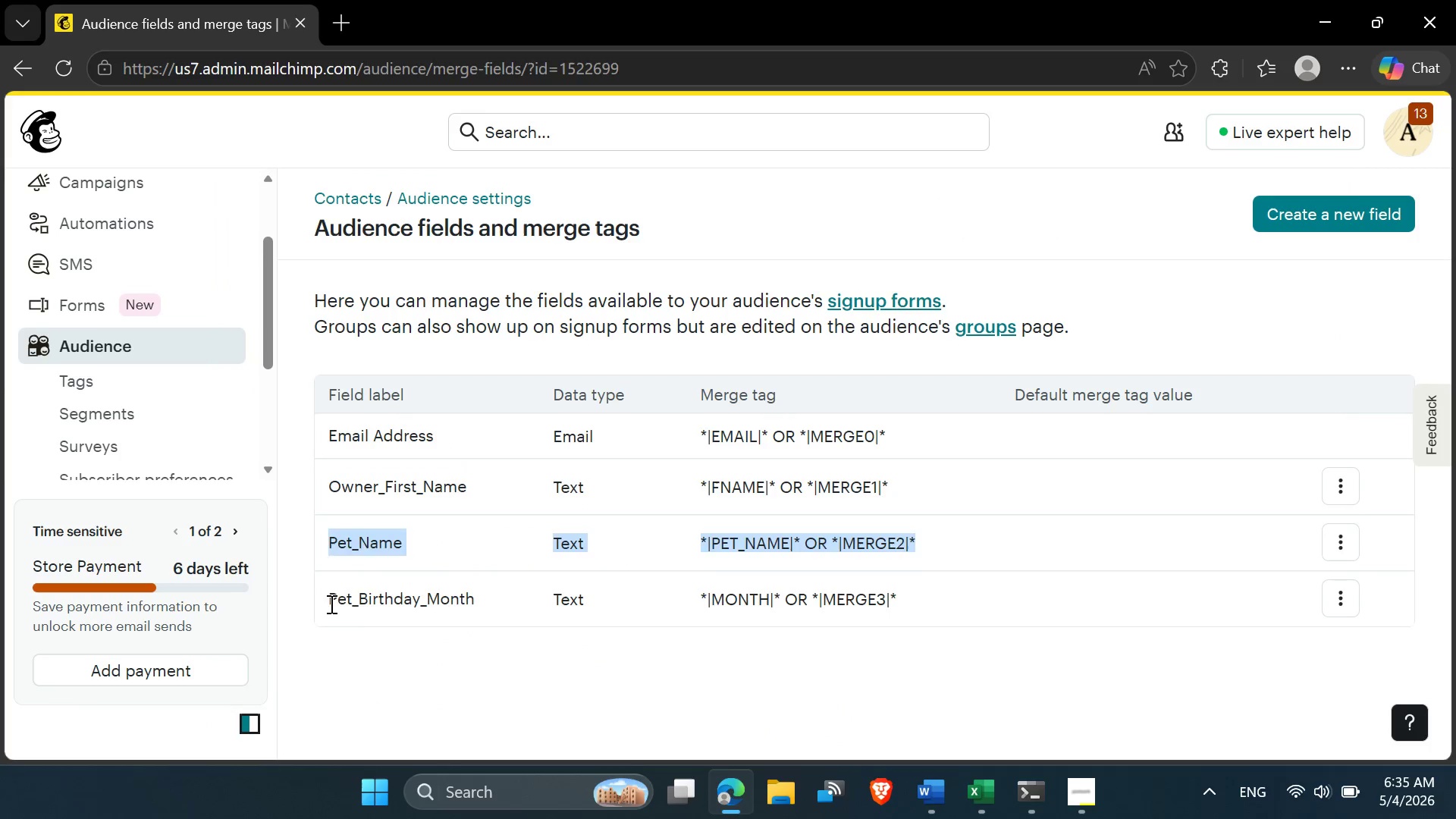 
left_click_drag(start_coordinate=[330, 604], to_coordinate=[538, 590])
 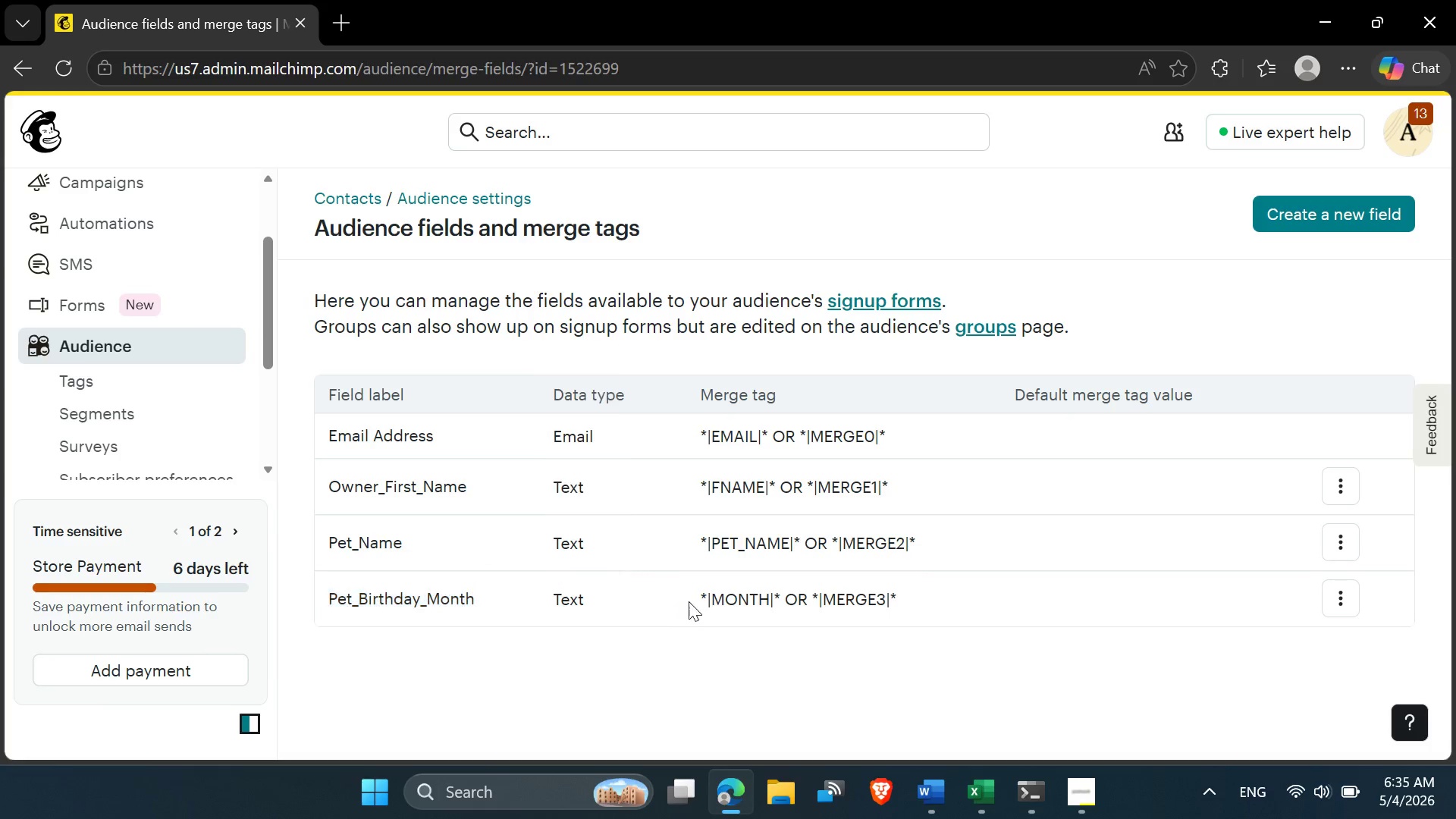 
left_click_drag(start_coordinate=[681, 599], to_coordinate=[1042, 617])
 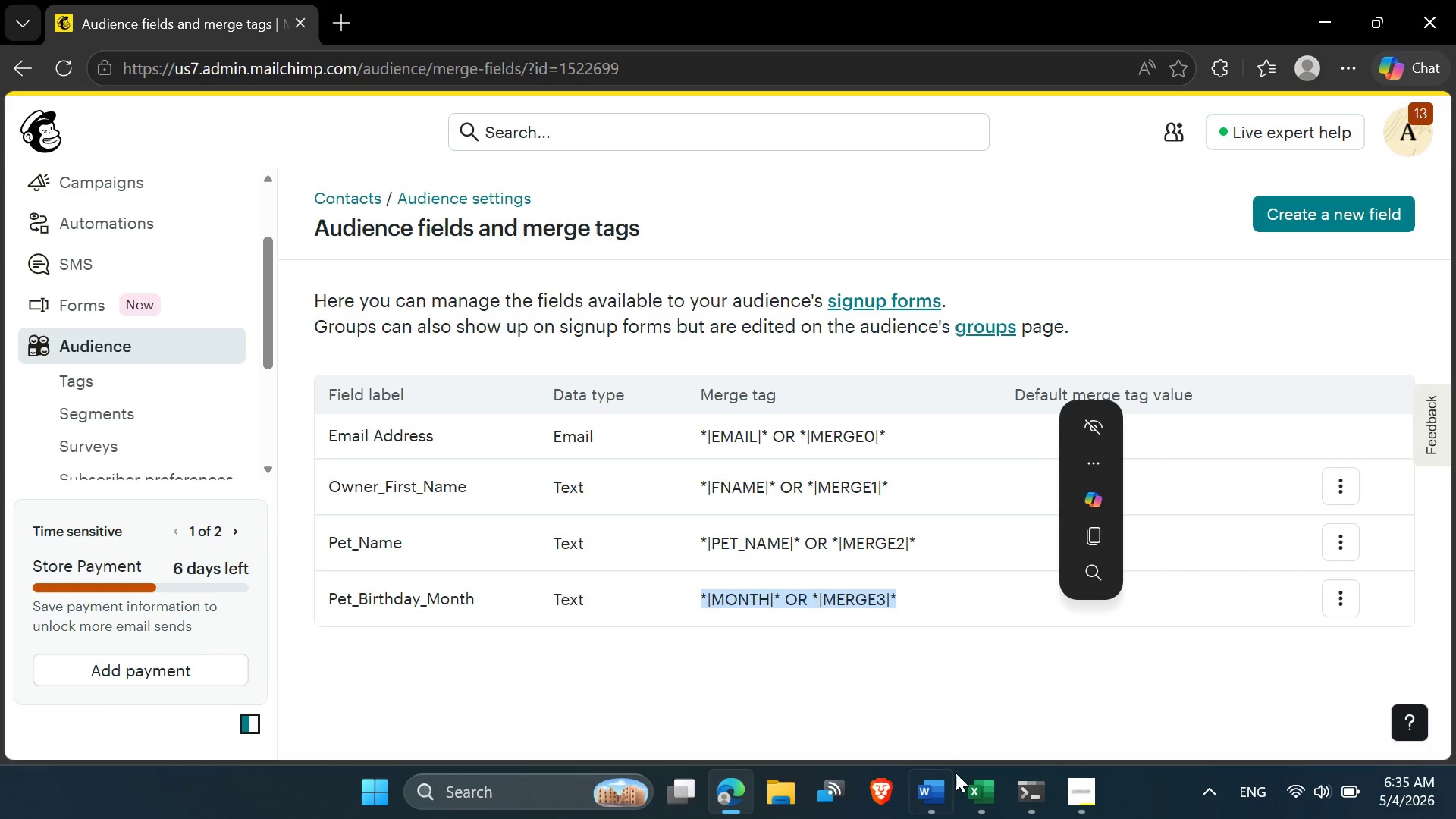 
mouse_move([965, 742])
 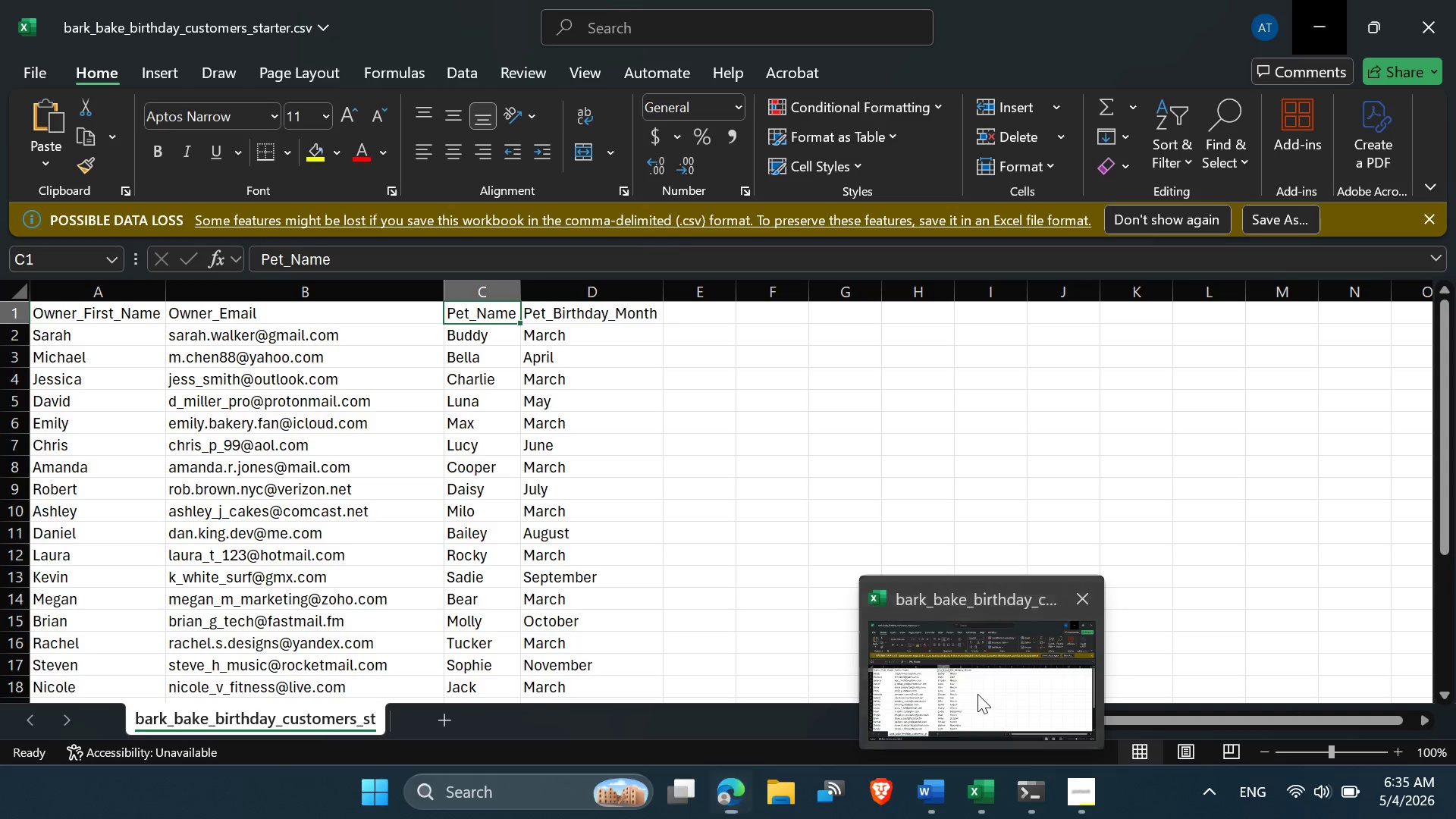 
left_click([977, 694])
 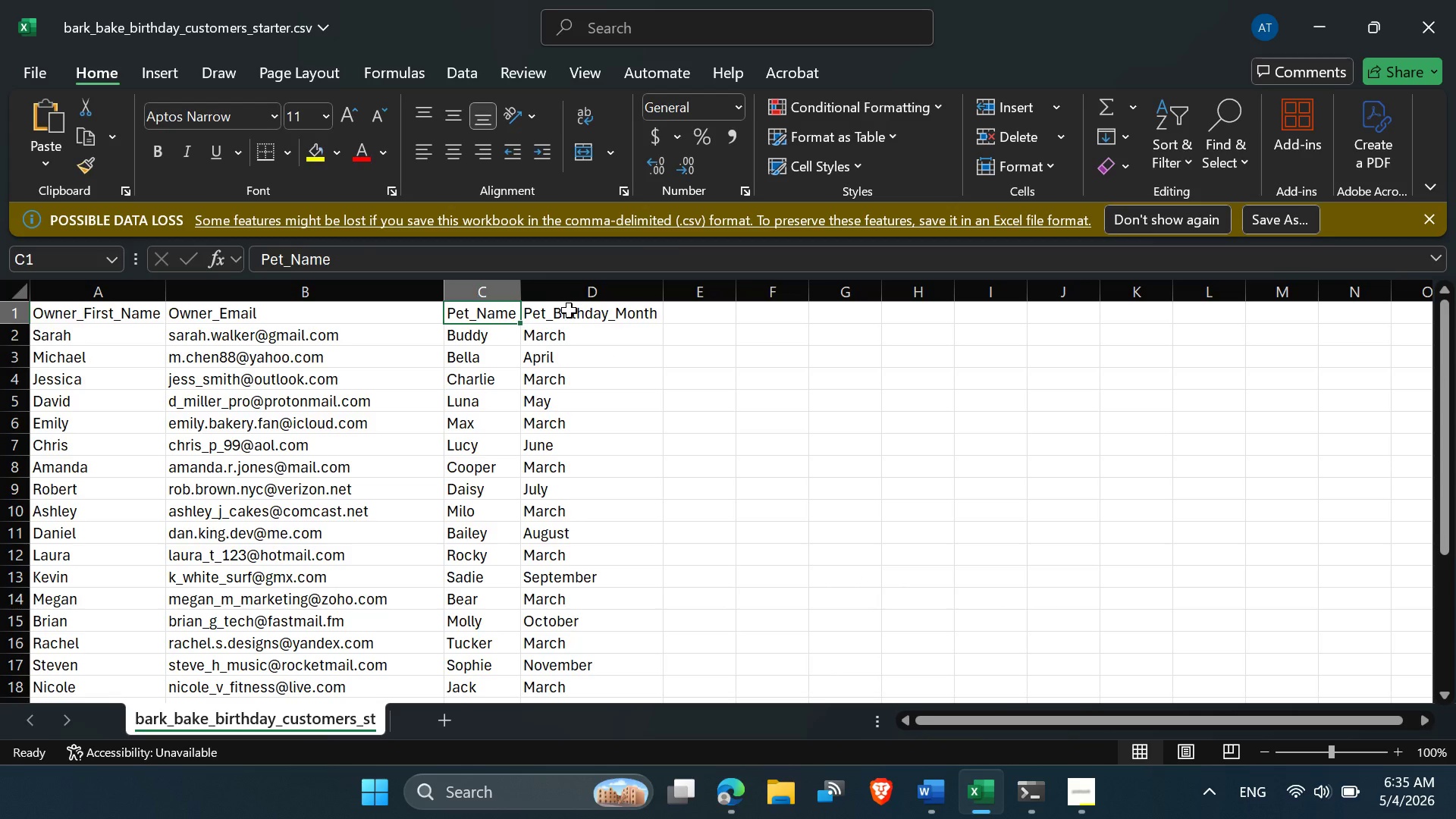 
left_click([569, 310])
 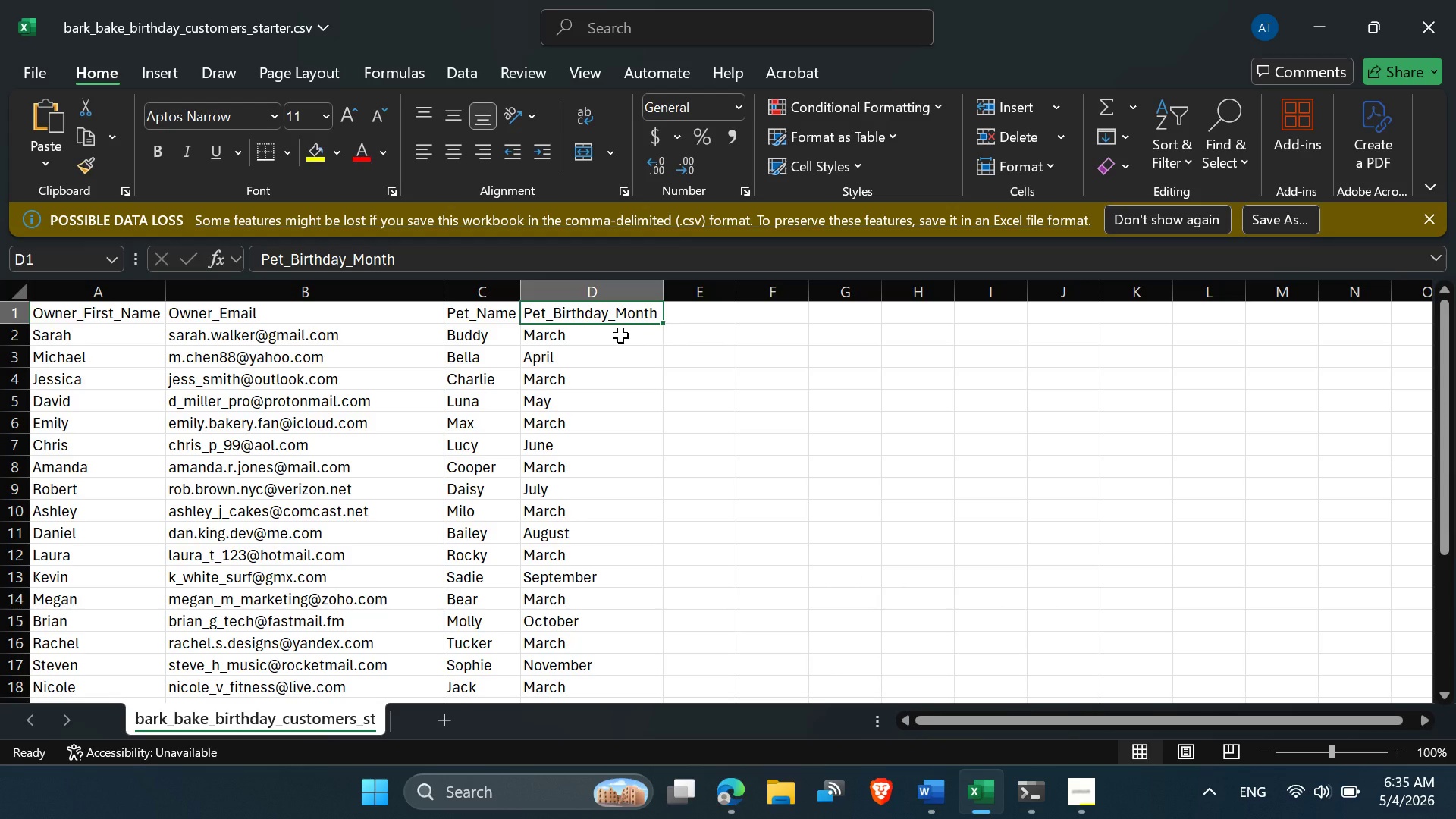 
left_click([844, 428])
 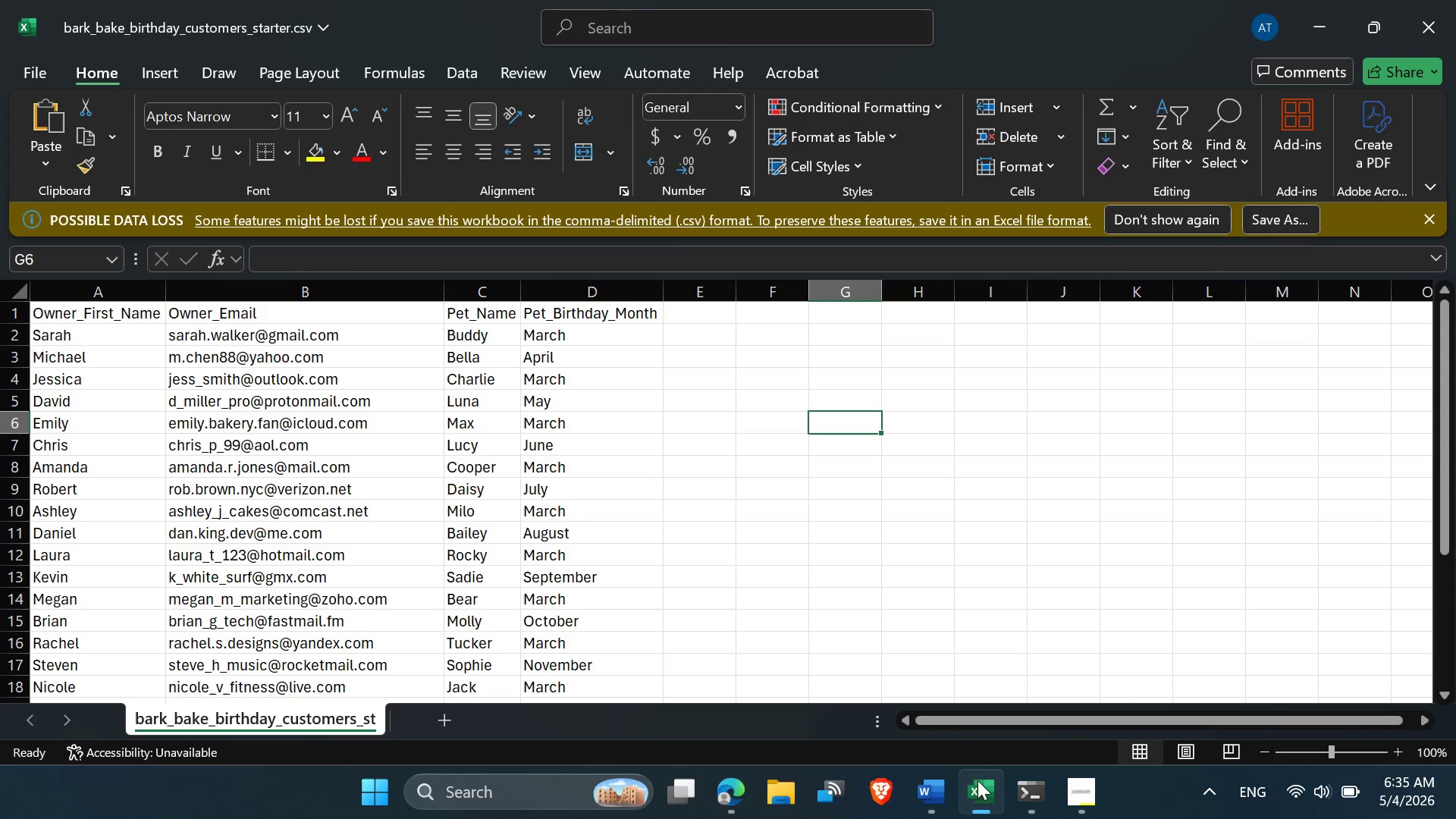 
left_click([936, 789])
 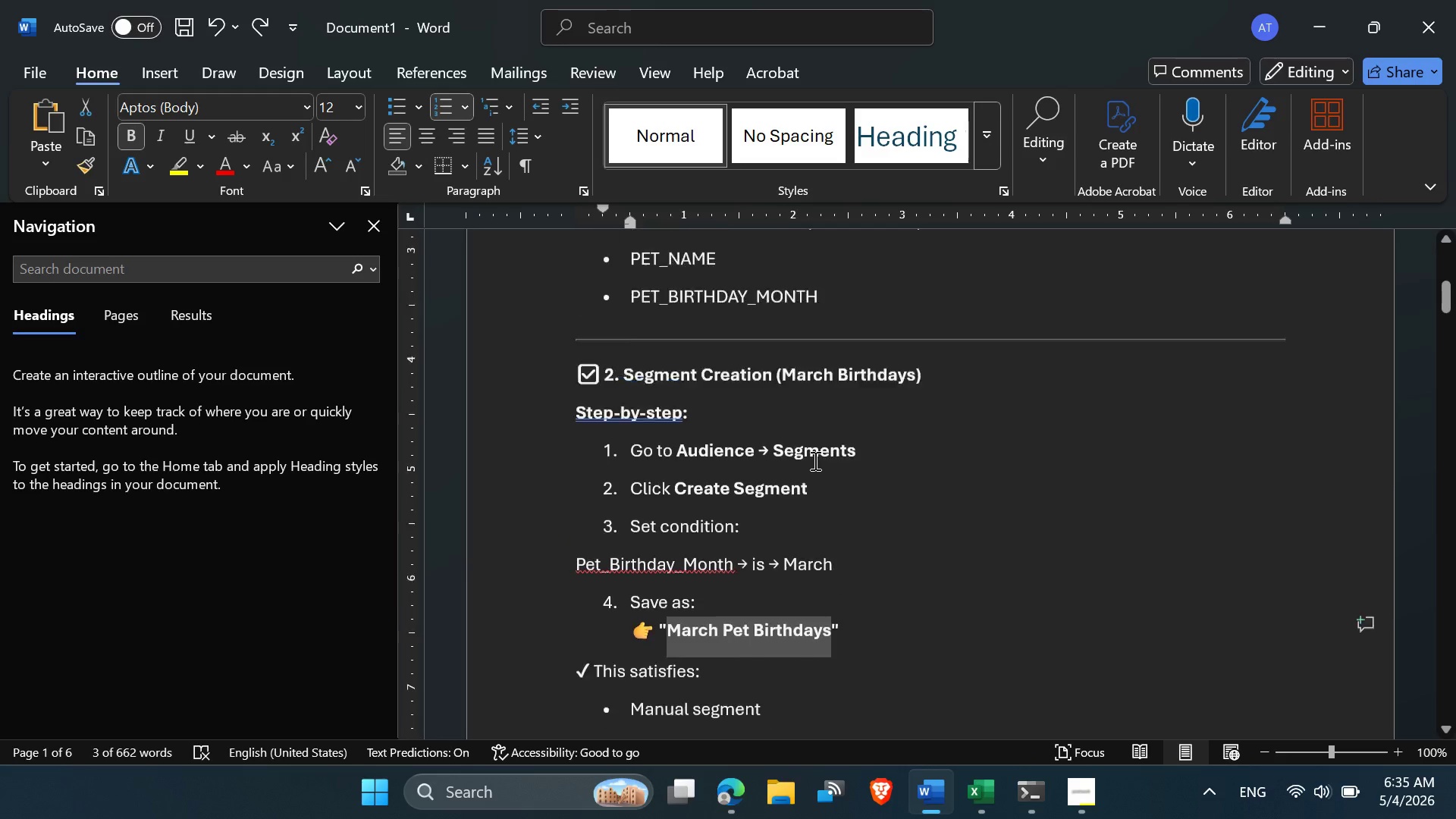 
scroll: coordinate [808, 444], scroll_direction: up, amount: 10.0
 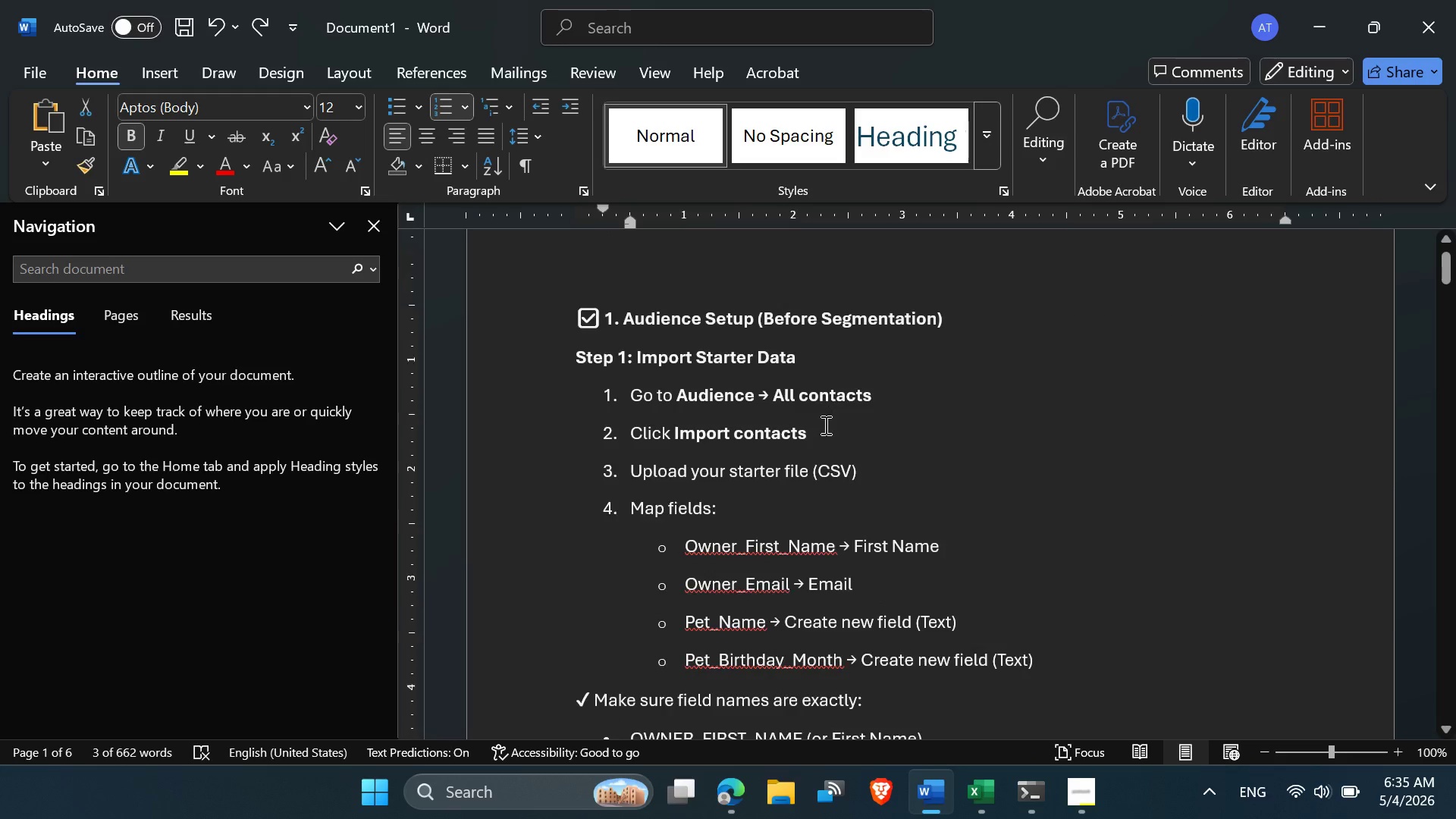 
scroll: coordinate [858, 600], scroll_direction: down, amount: 3.0
 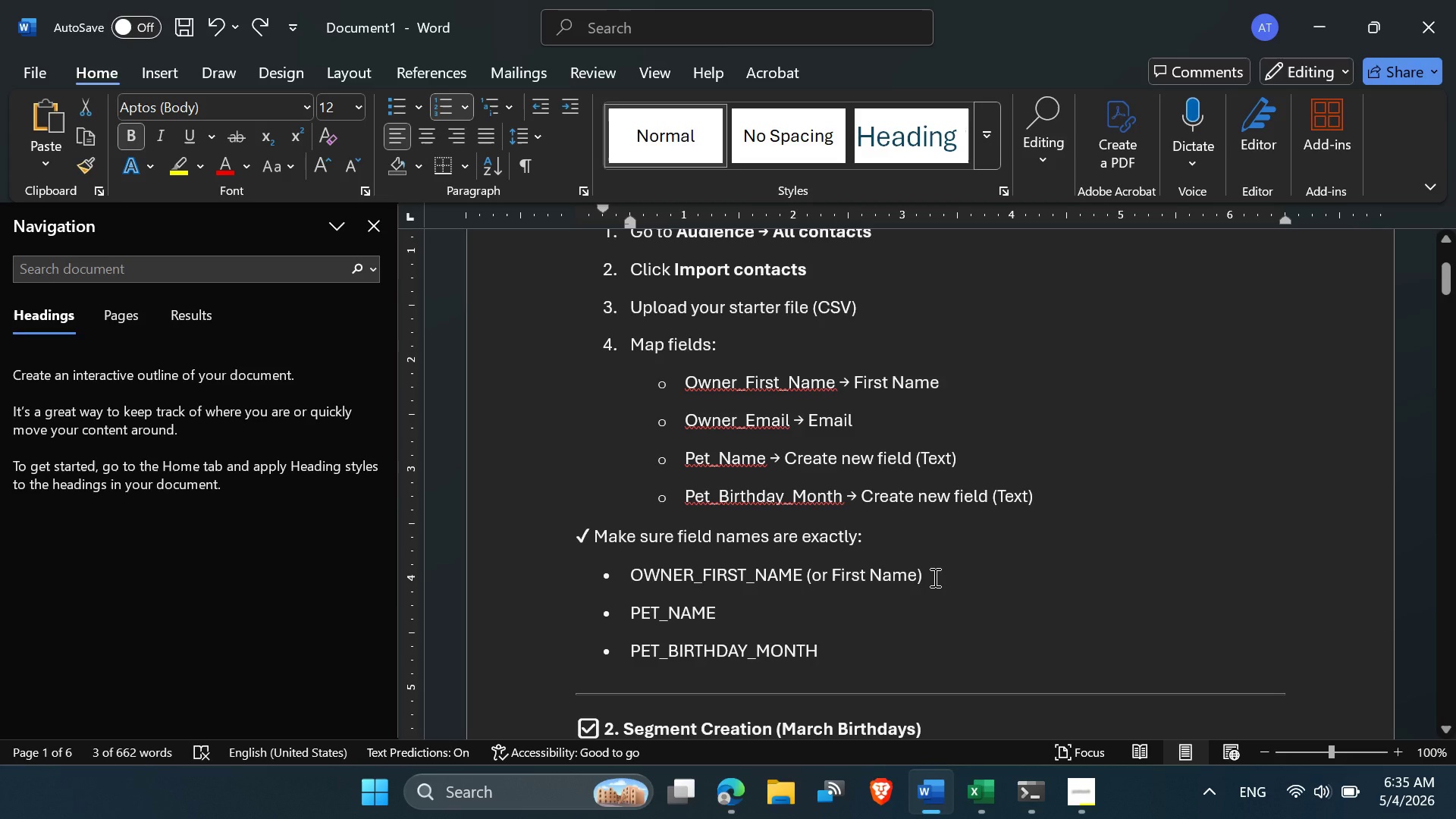 
wait(5.46)
 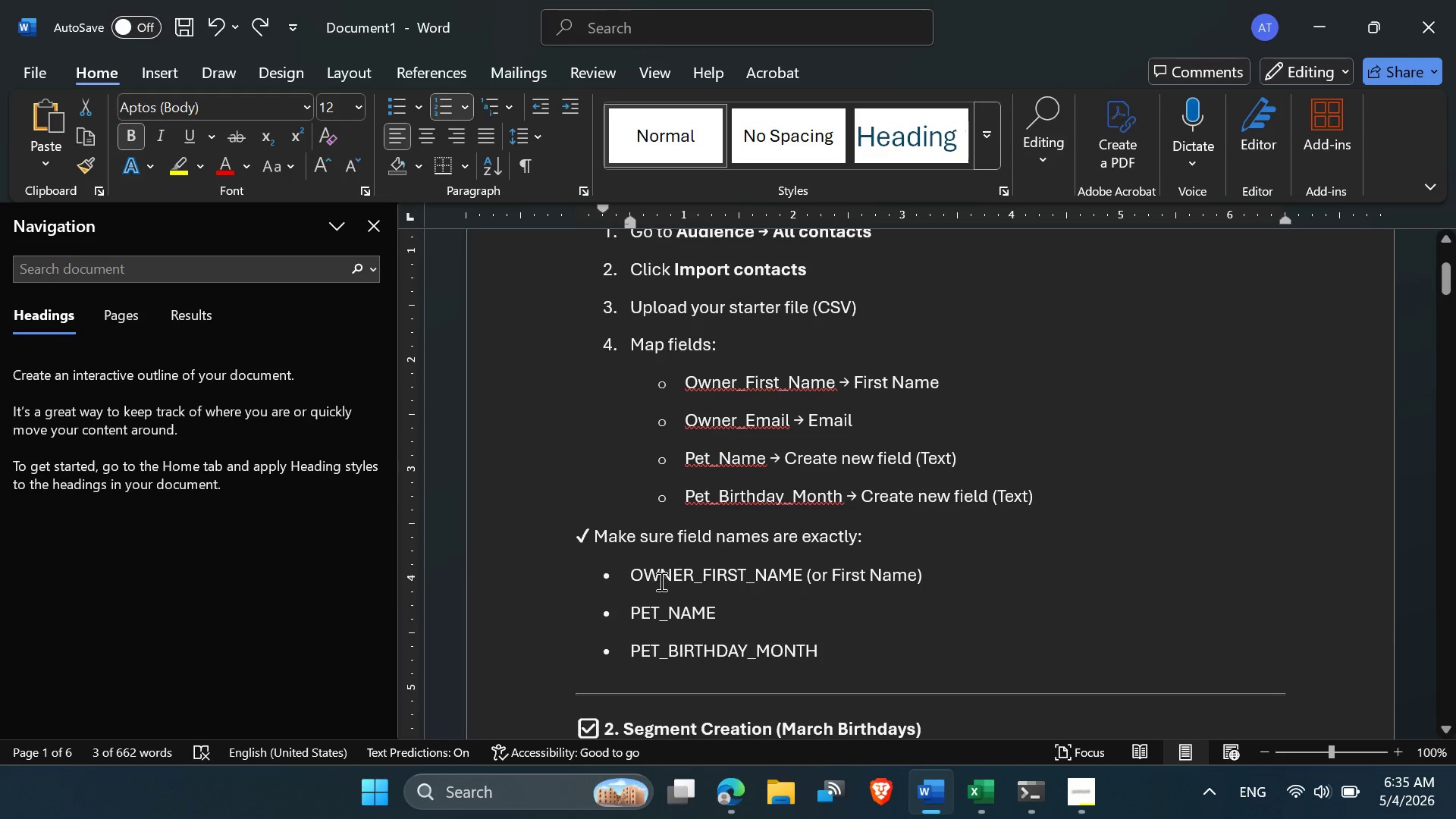 
left_click_drag(start_coordinate=[728, 617], to_coordinate=[626, 622])
 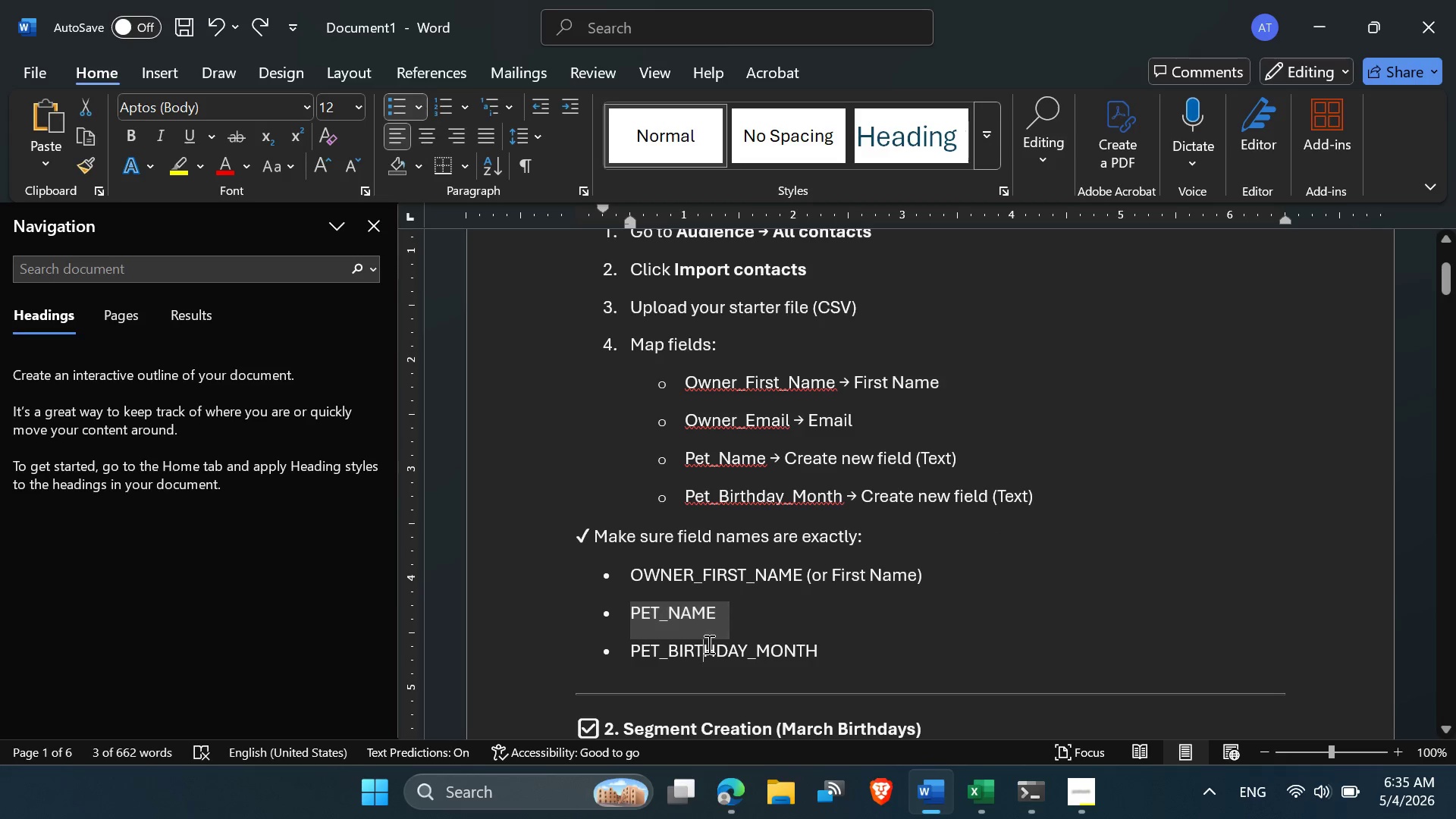 
left_click([708, 644])
 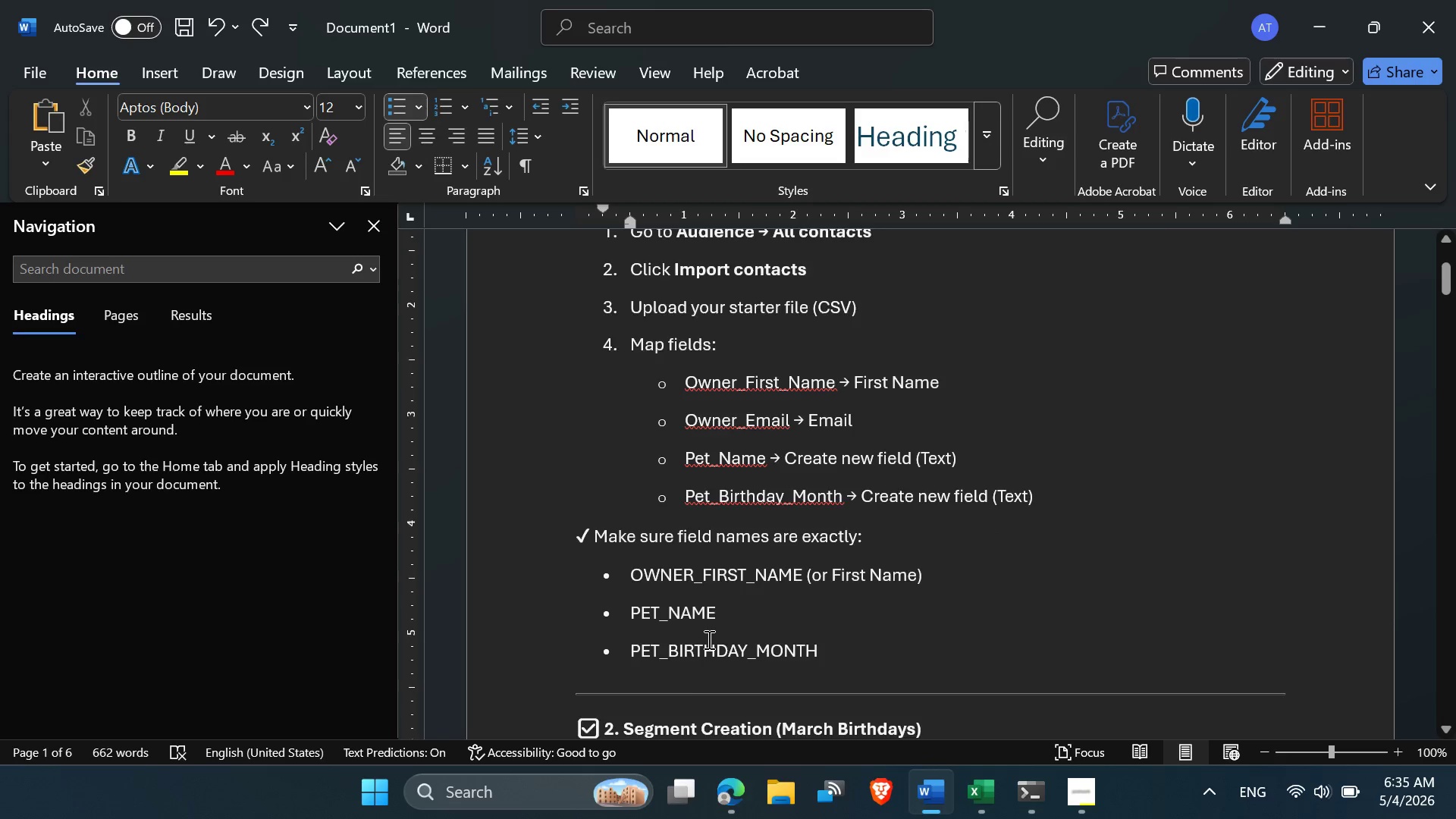 
scroll: coordinate [708, 640], scroll_direction: down, amount: 2.0
 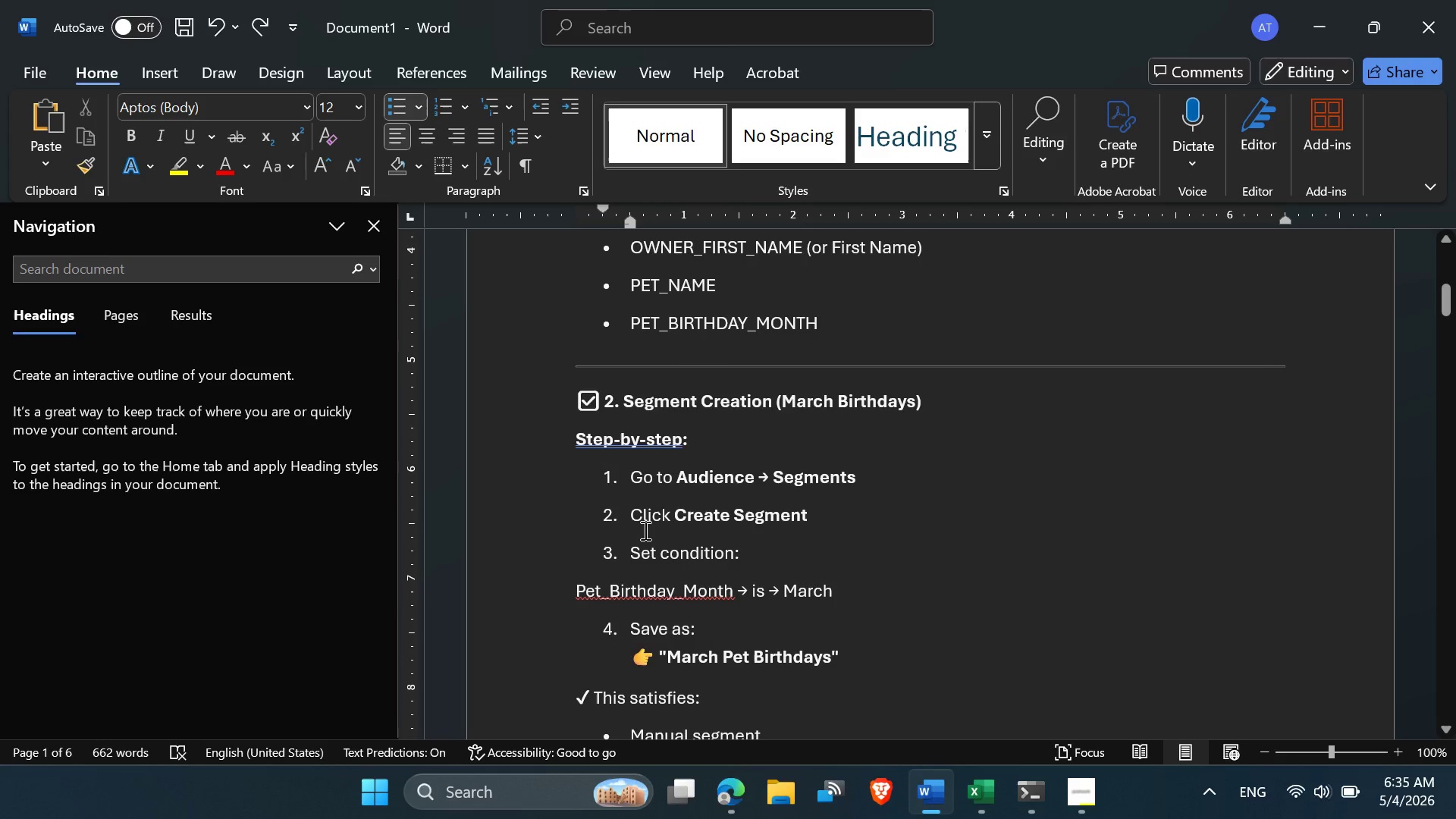 
left_click([656, 458])
 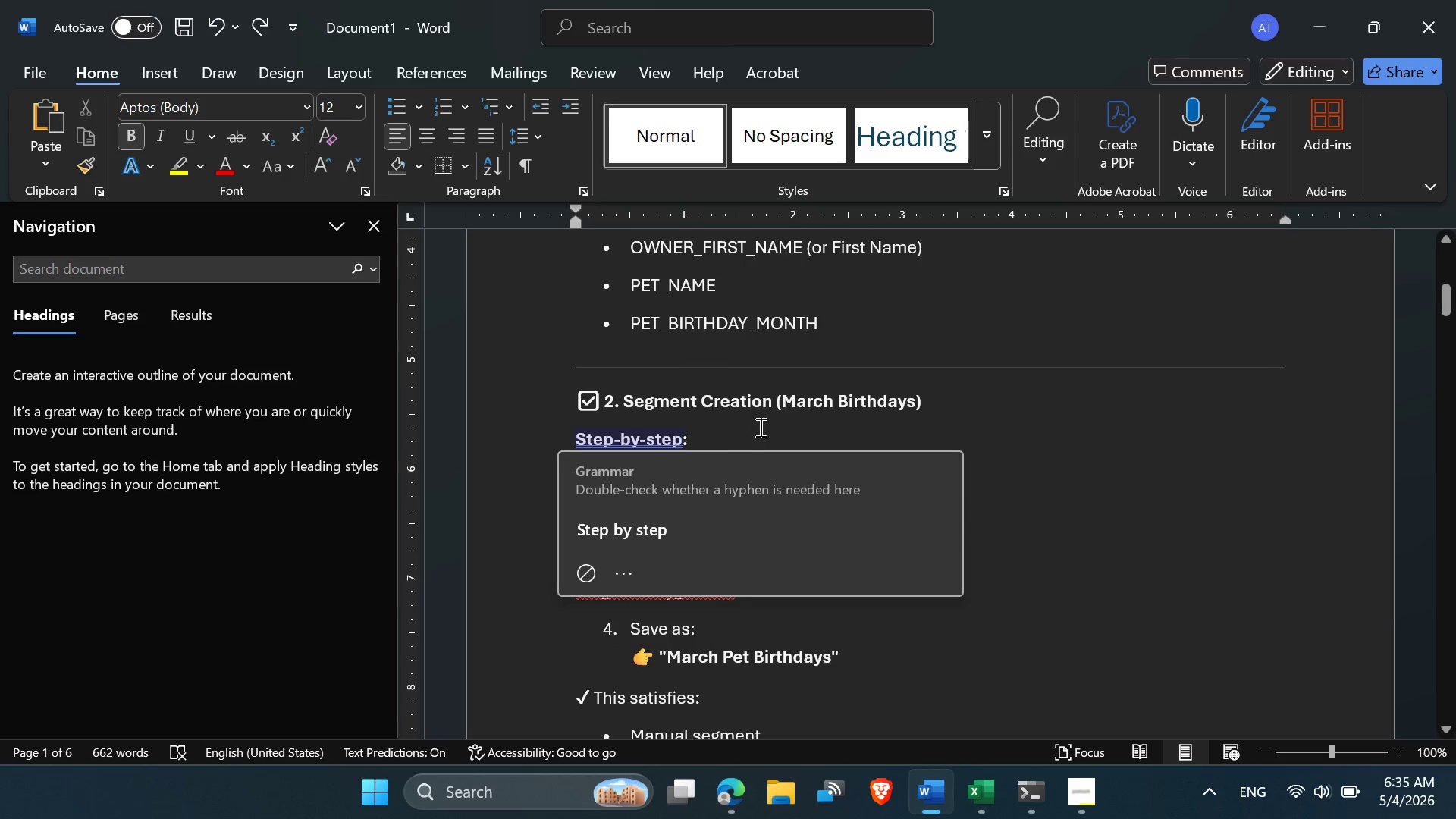 
left_click([764, 416])
 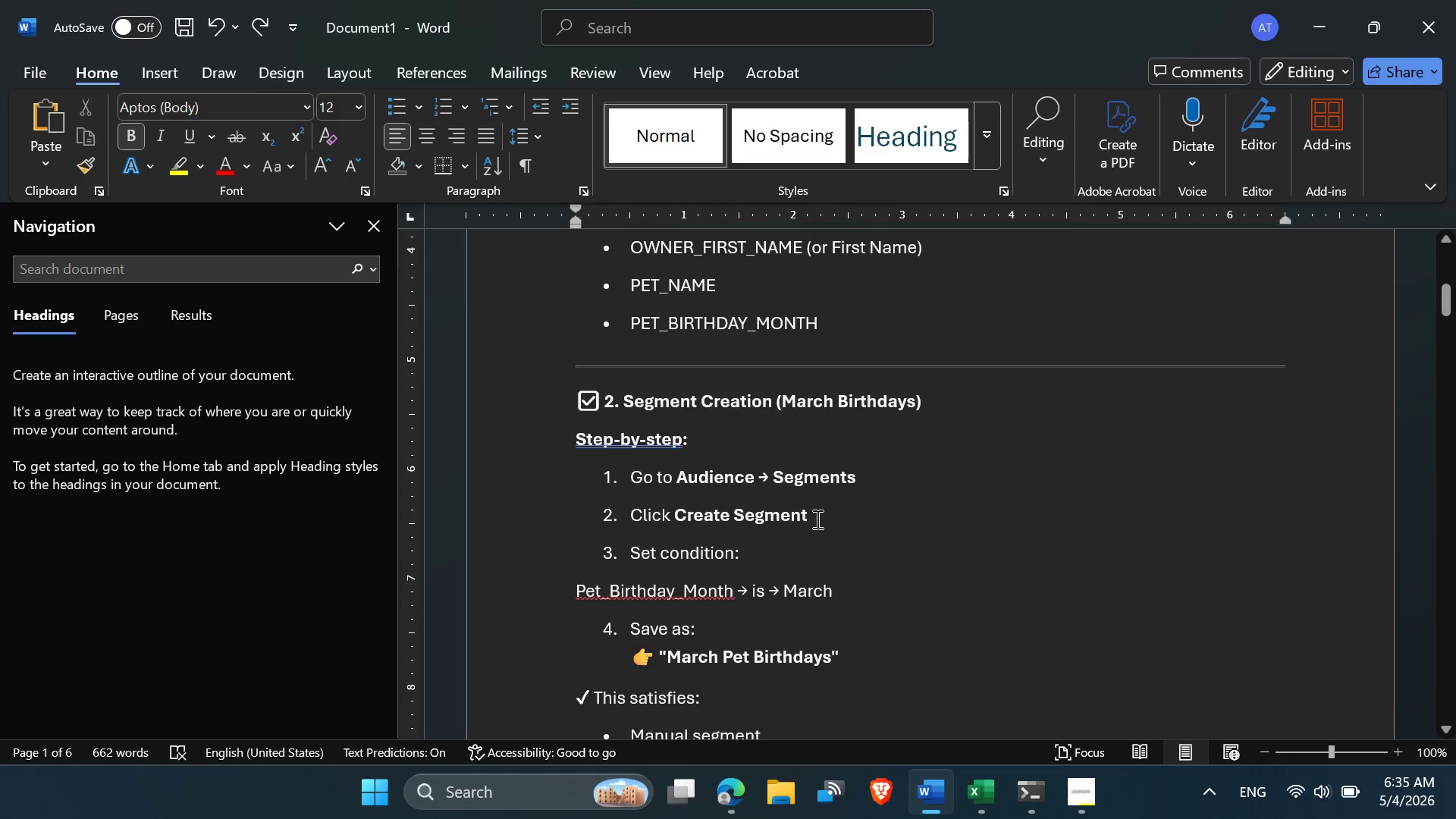 
scroll: coordinate [816, 522], scroll_direction: down, amount: 1.0
 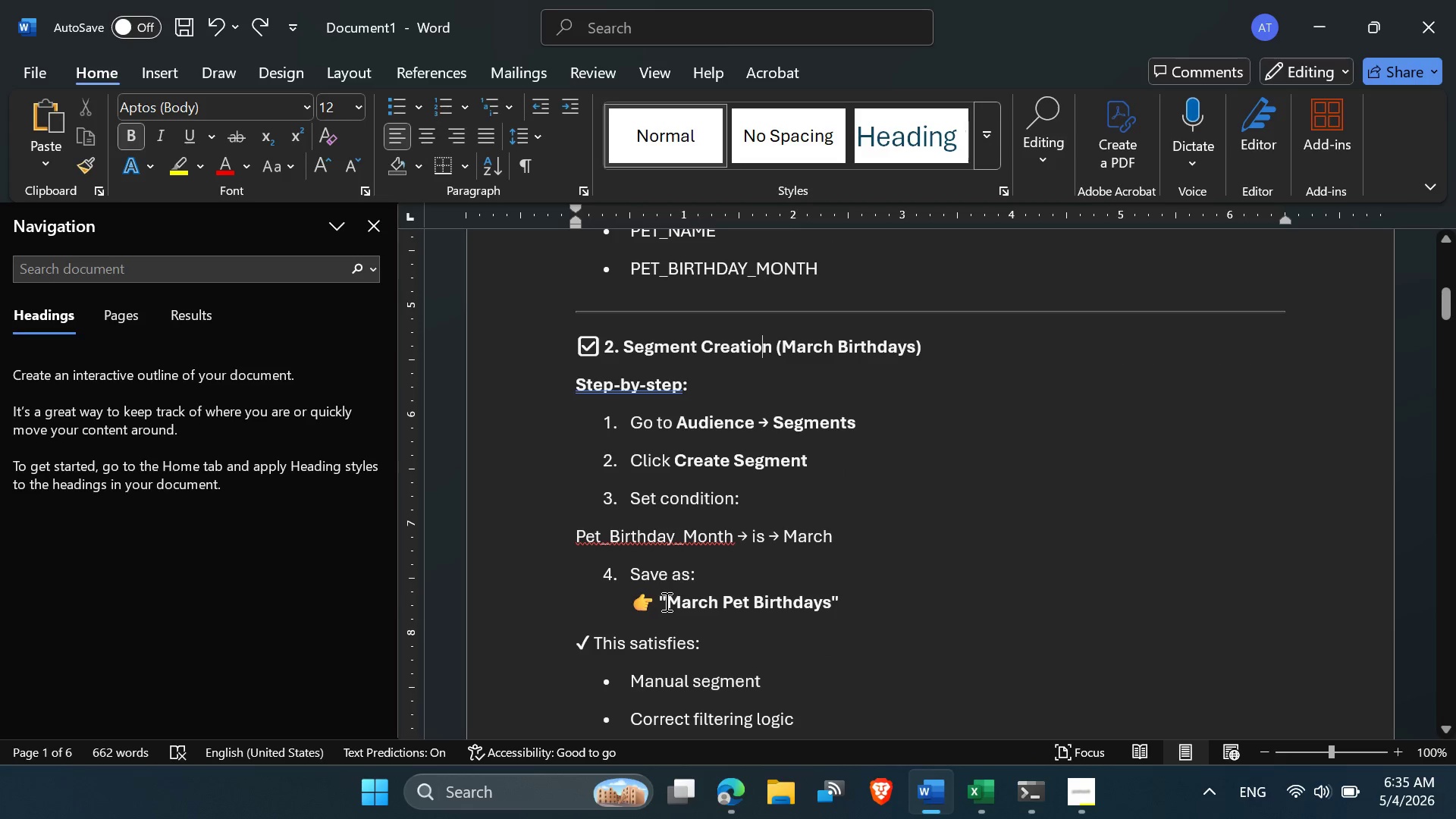 
left_click_drag(start_coordinate=[667, 601], to_coordinate=[800, 597])
 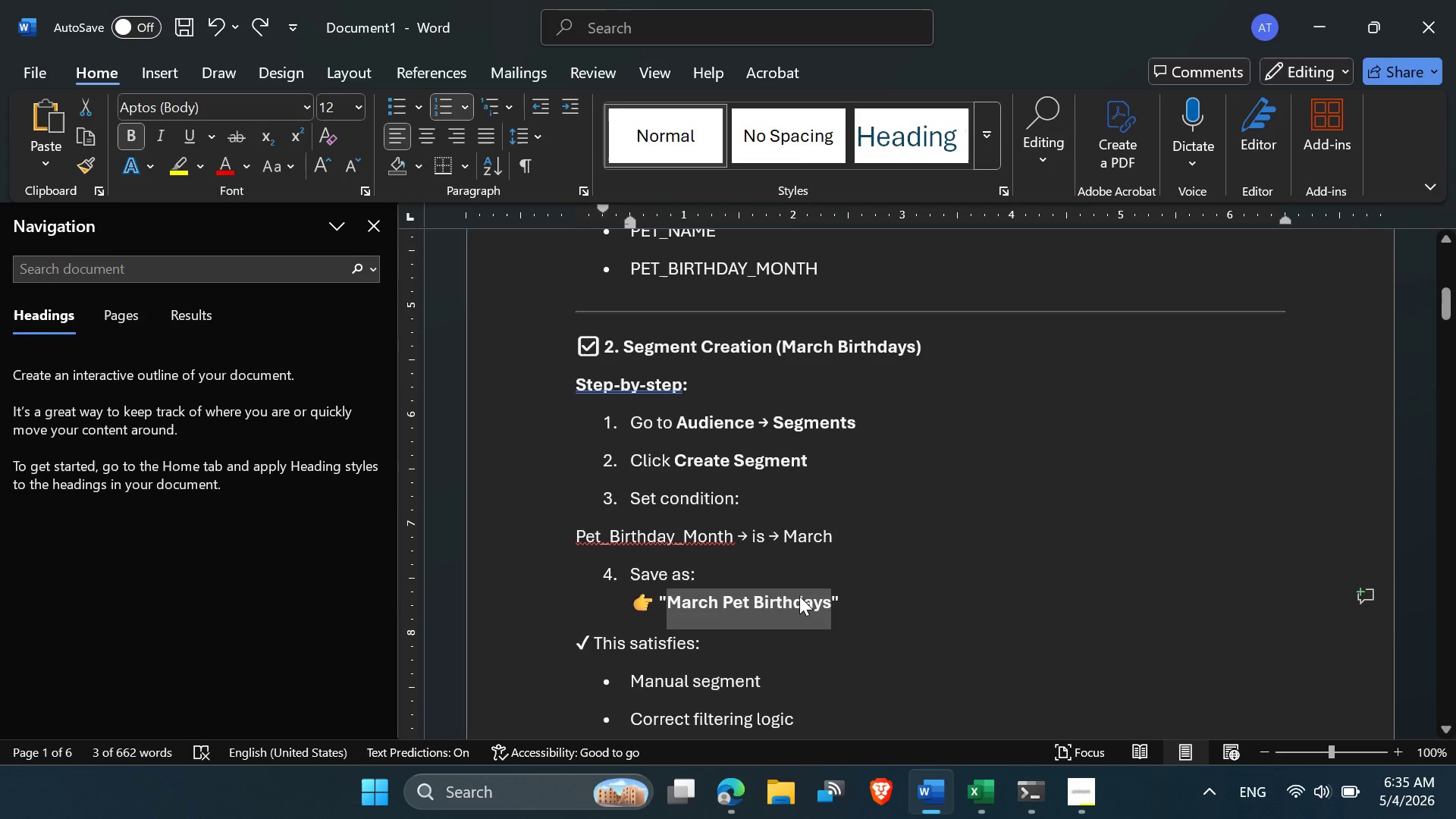 
right_click([799, 596])
 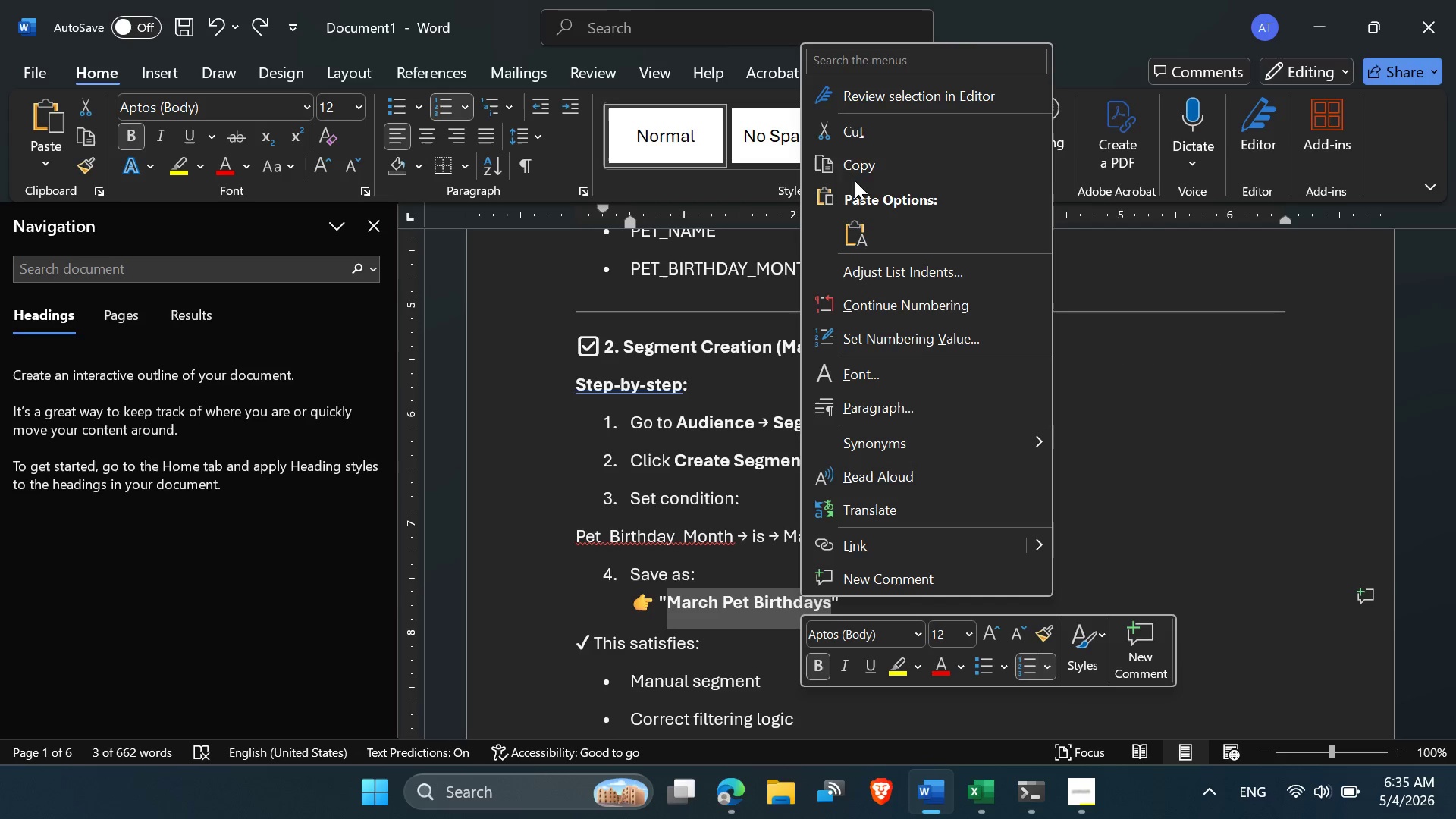 
left_click([855, 164])
 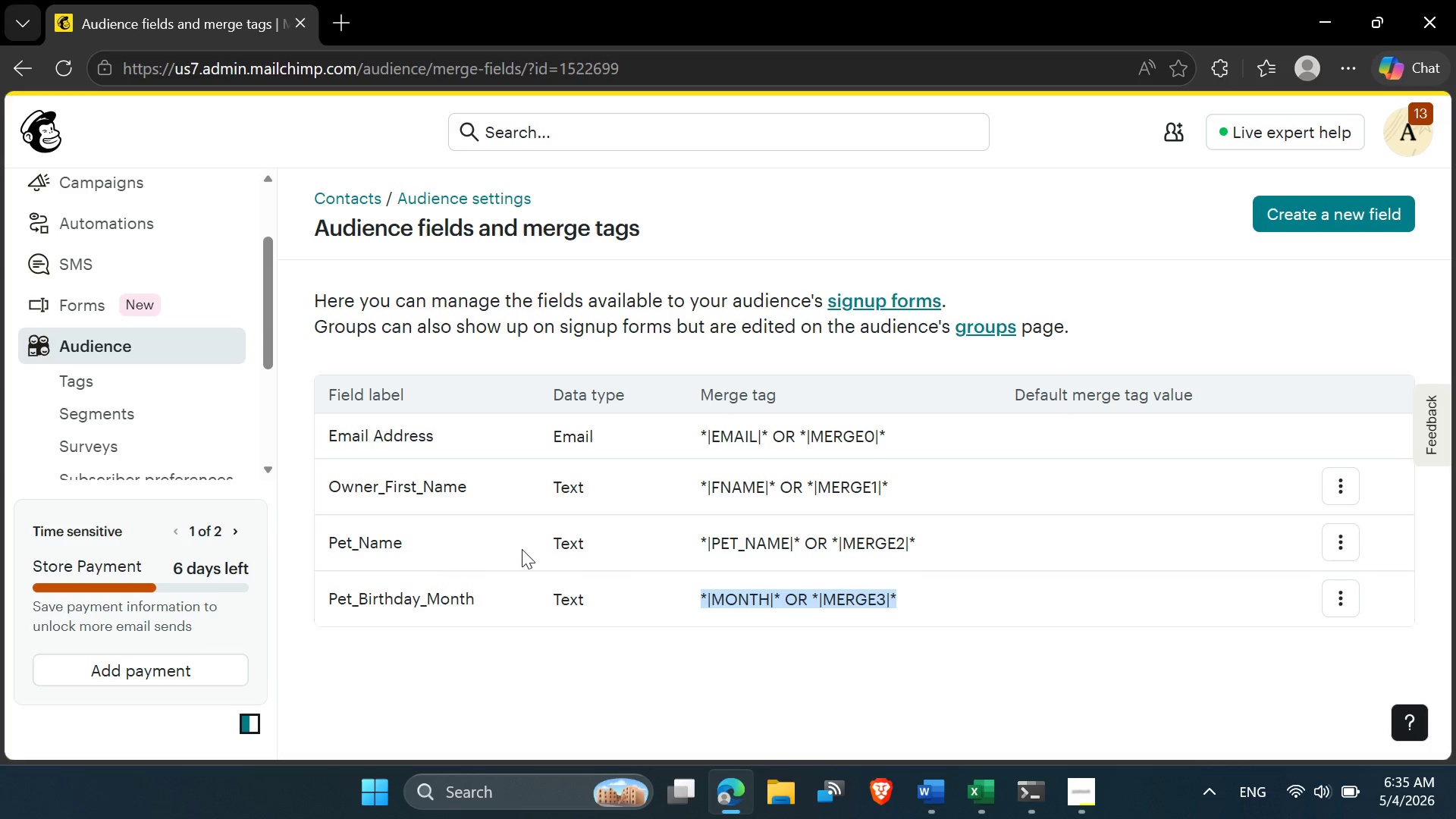 
left_click([573, 560])
 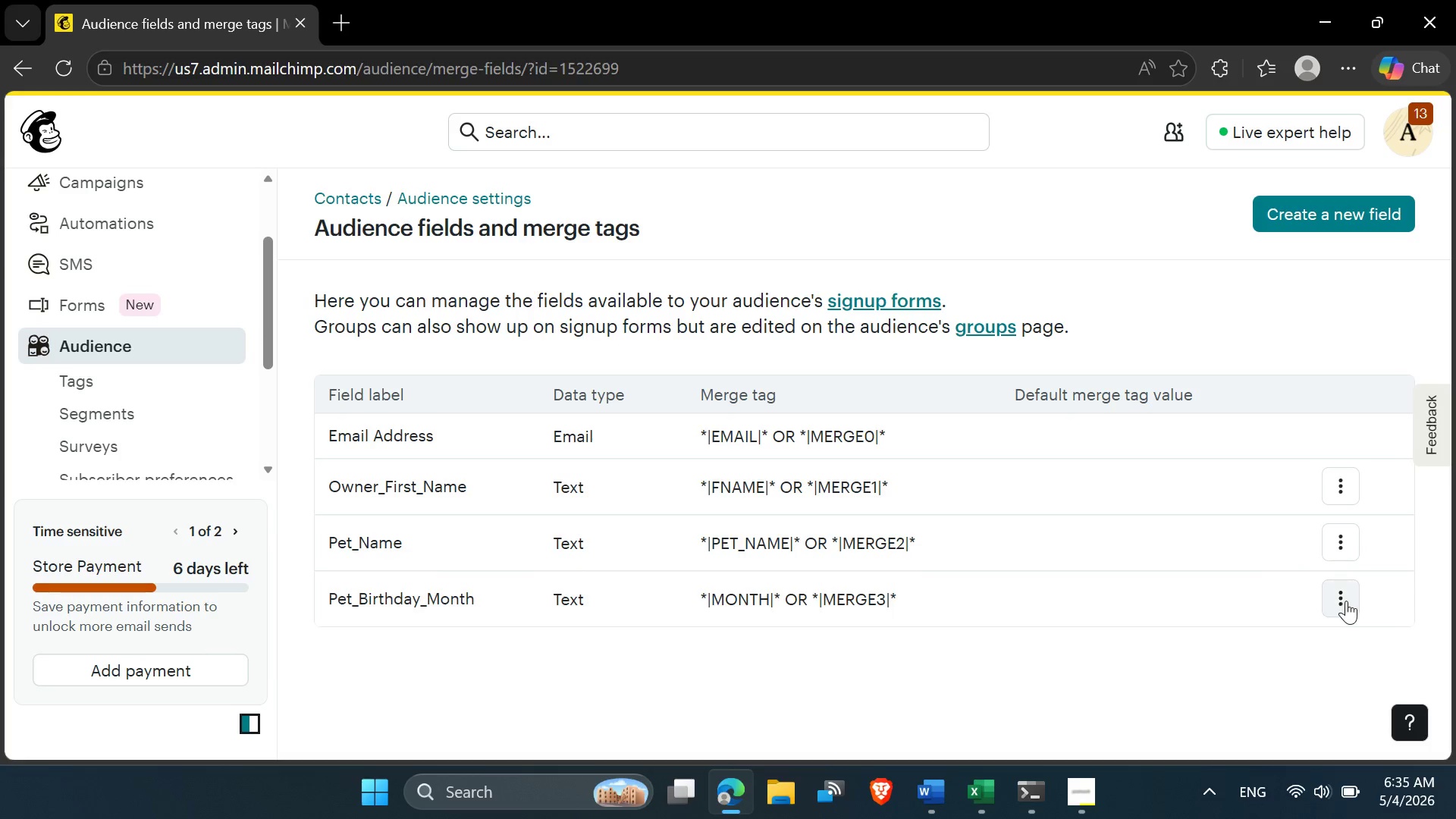 
left_click([1345, 601])
 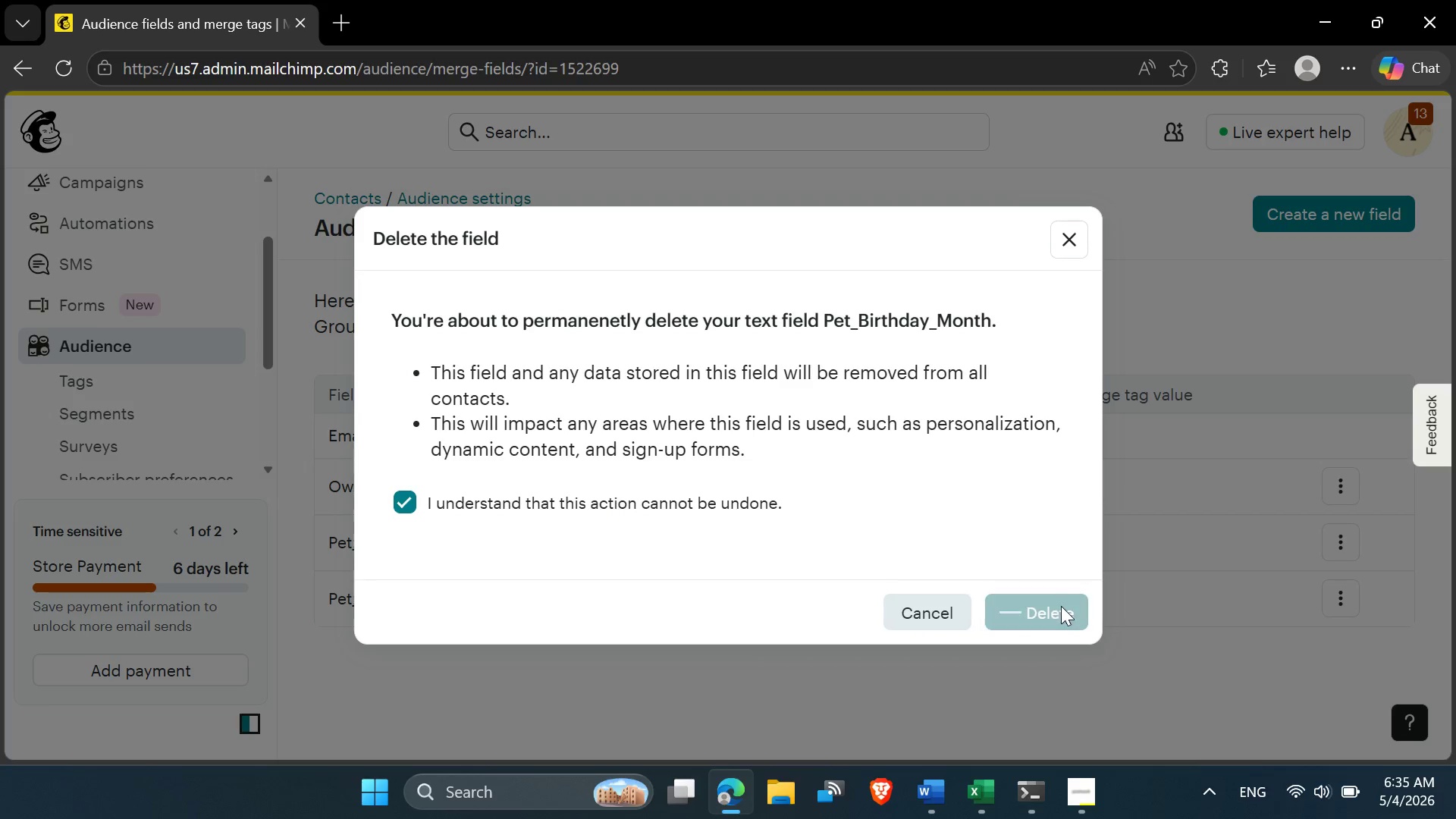 
left_click([1343, 547])
 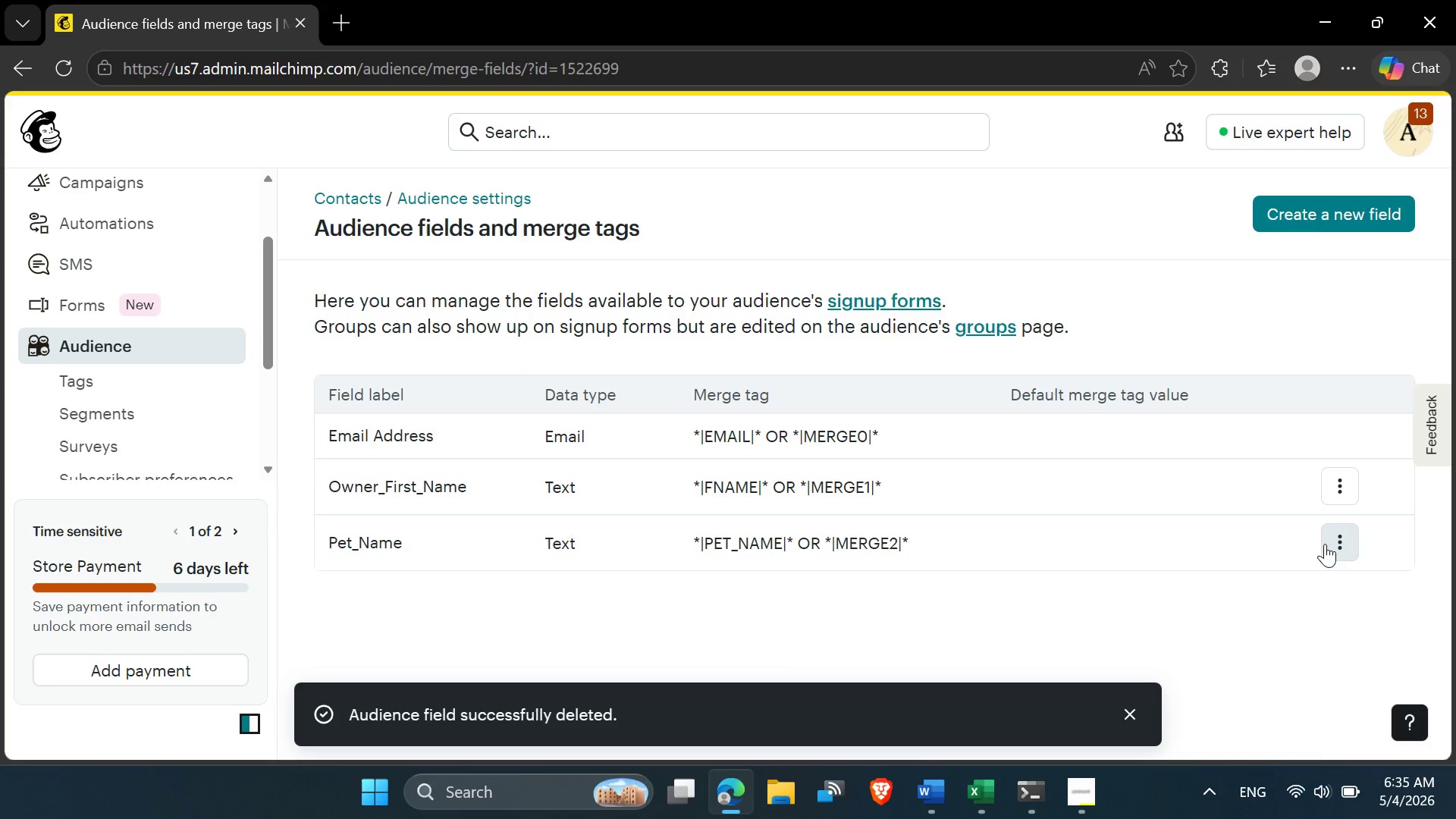 
right_click([1325, 544])
 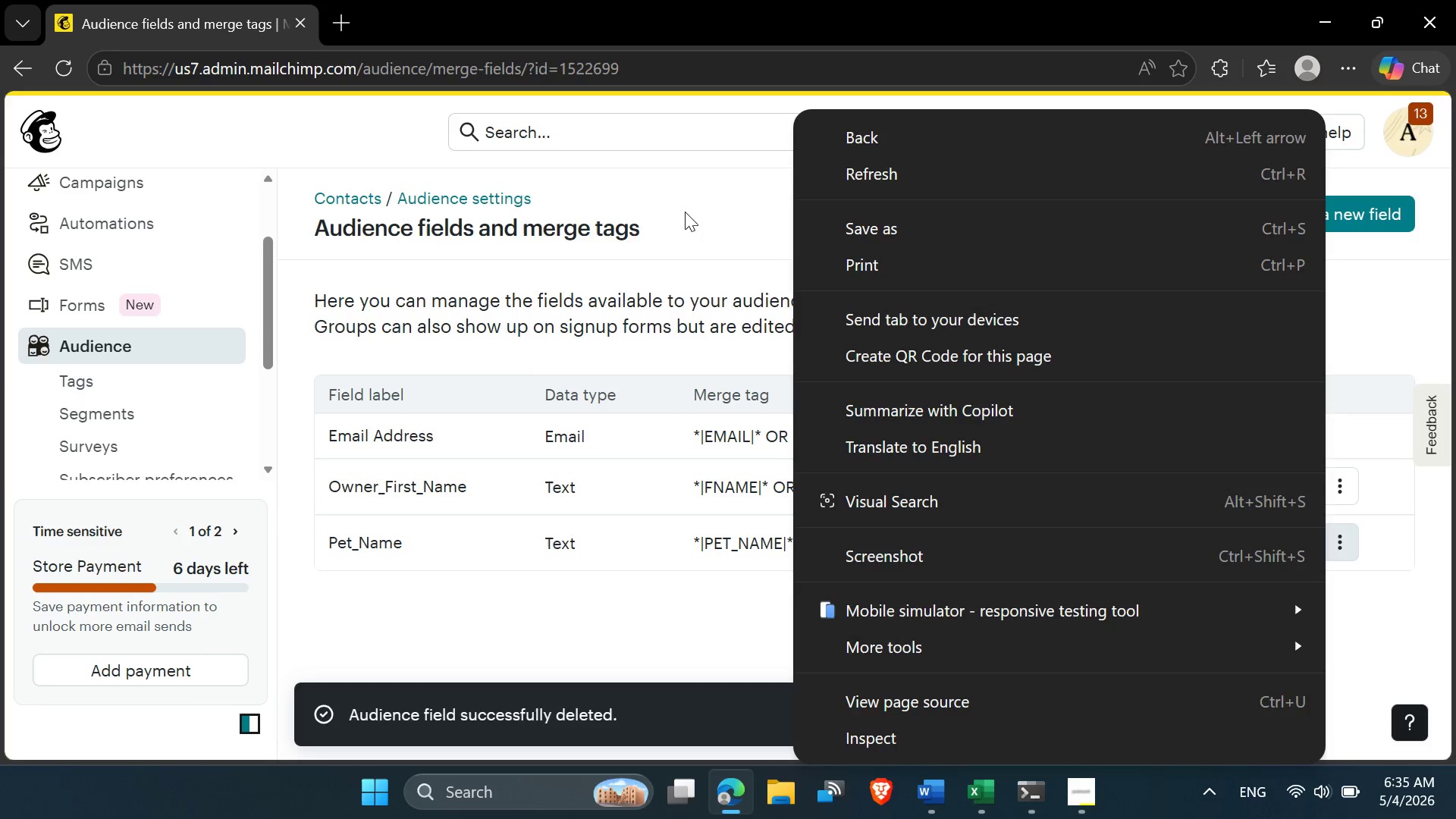 
left_click([659, 210])
 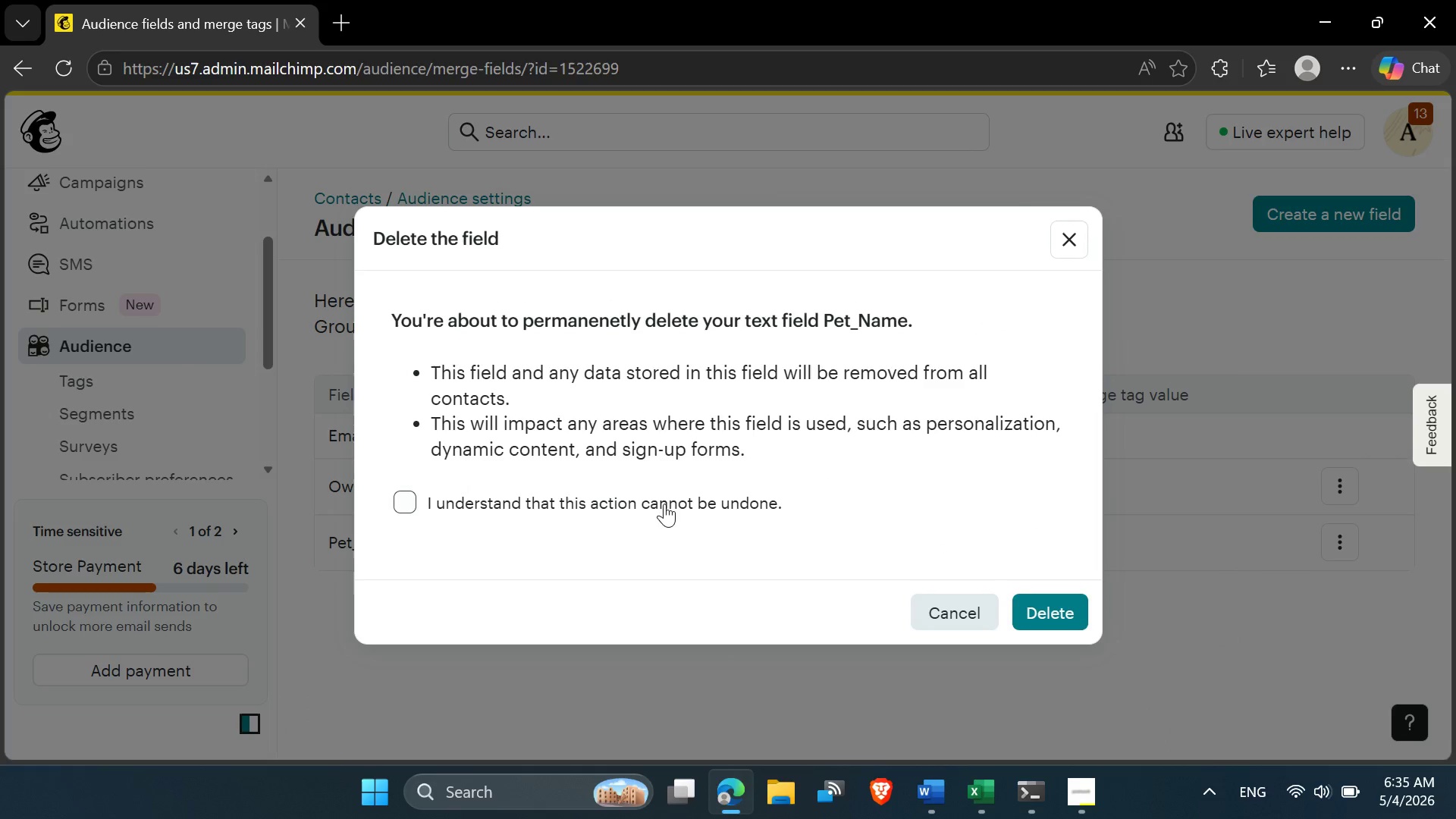 
left_click([1039, 607])
 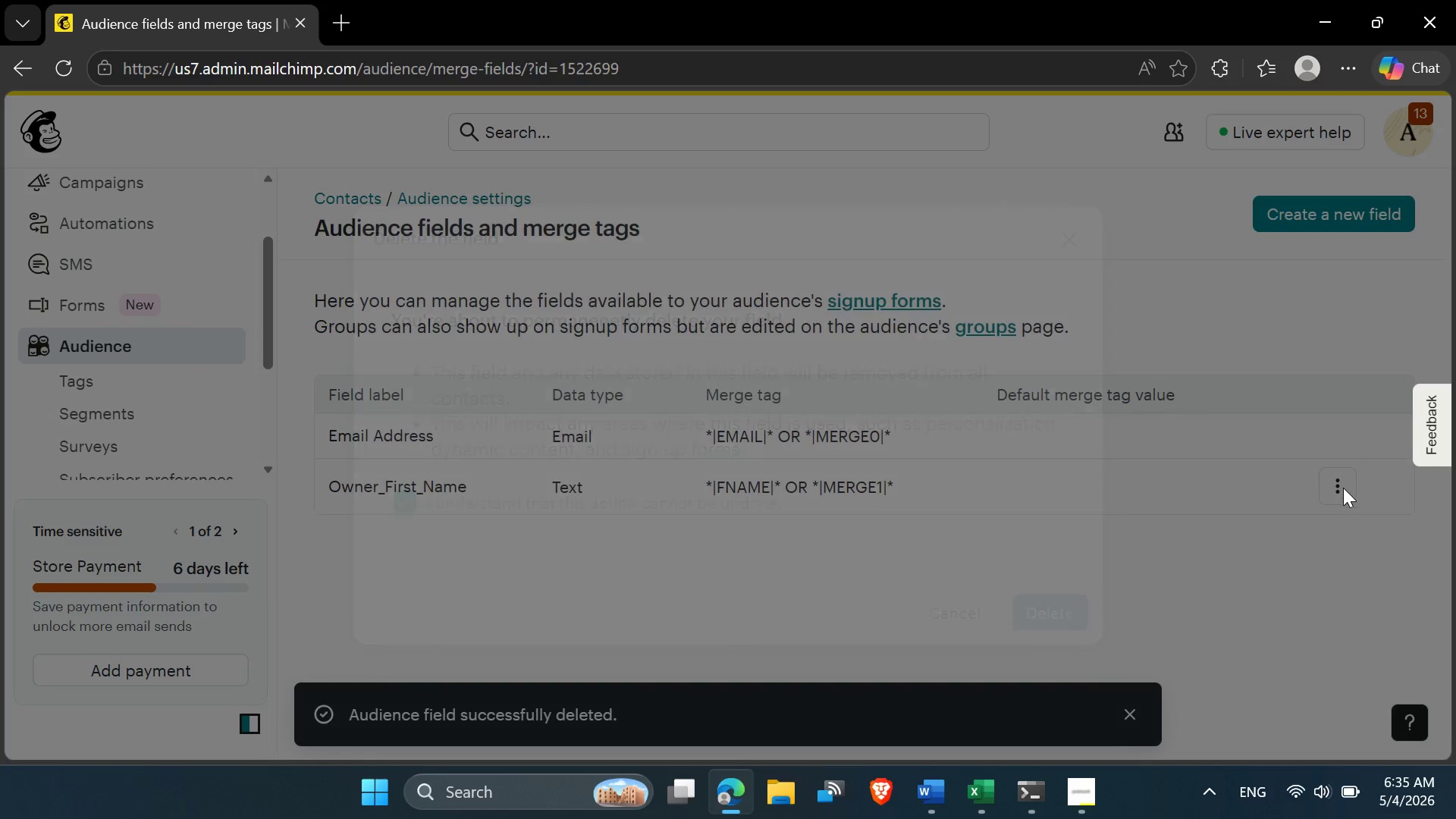 
left_click([1343, 487])
 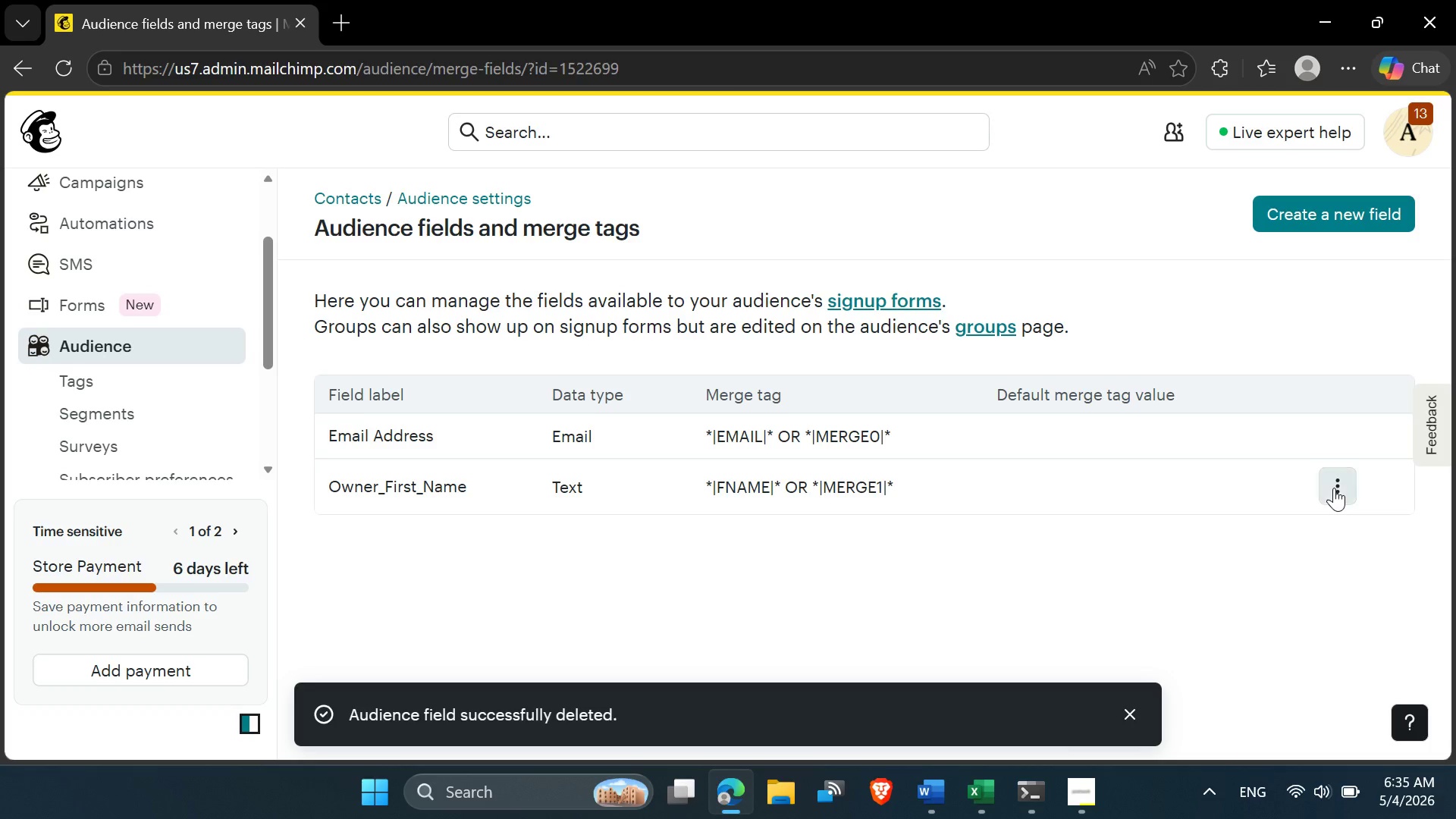 
left_click([1334, 488])
 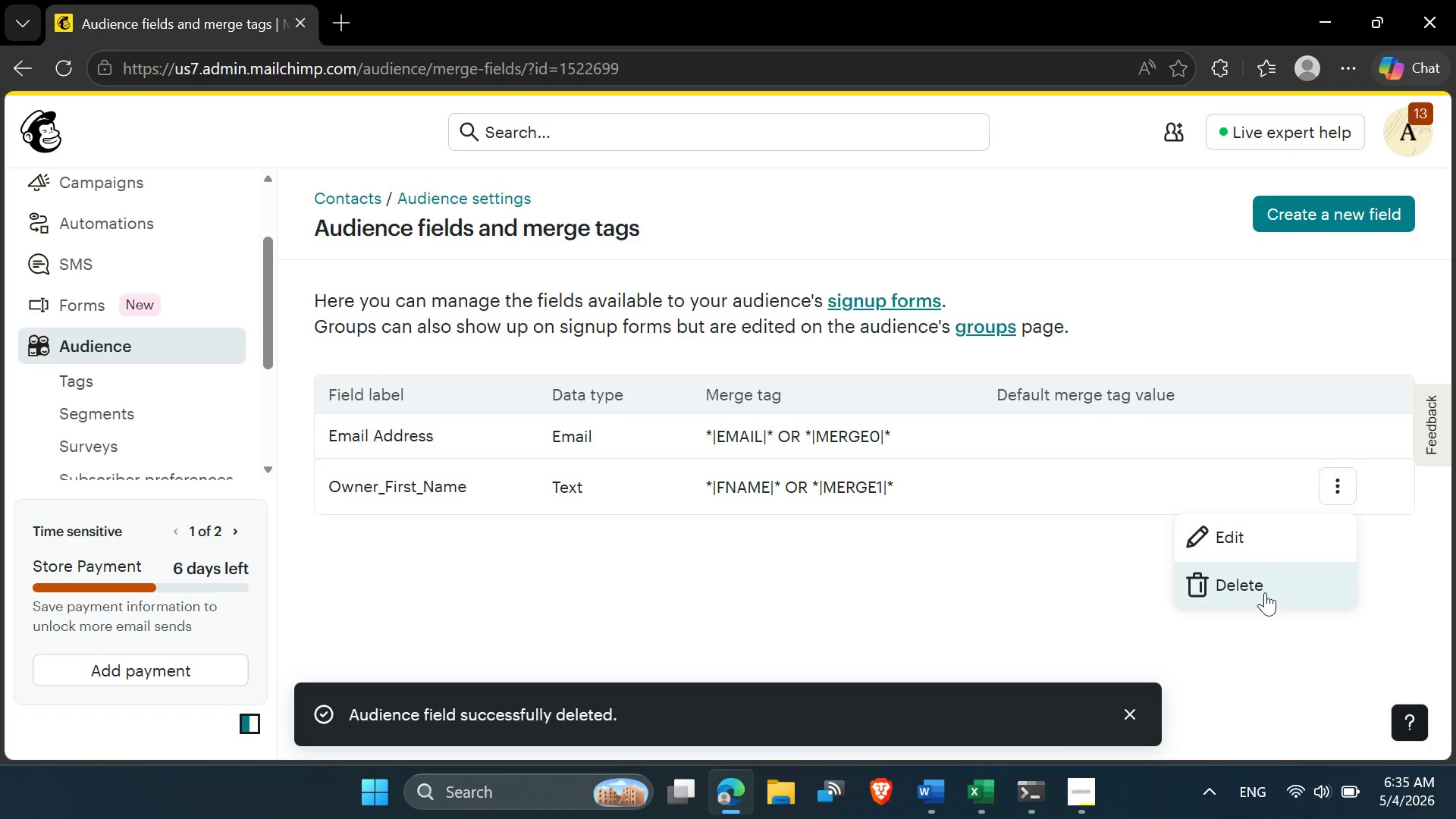 
left_click([1265, 591])
 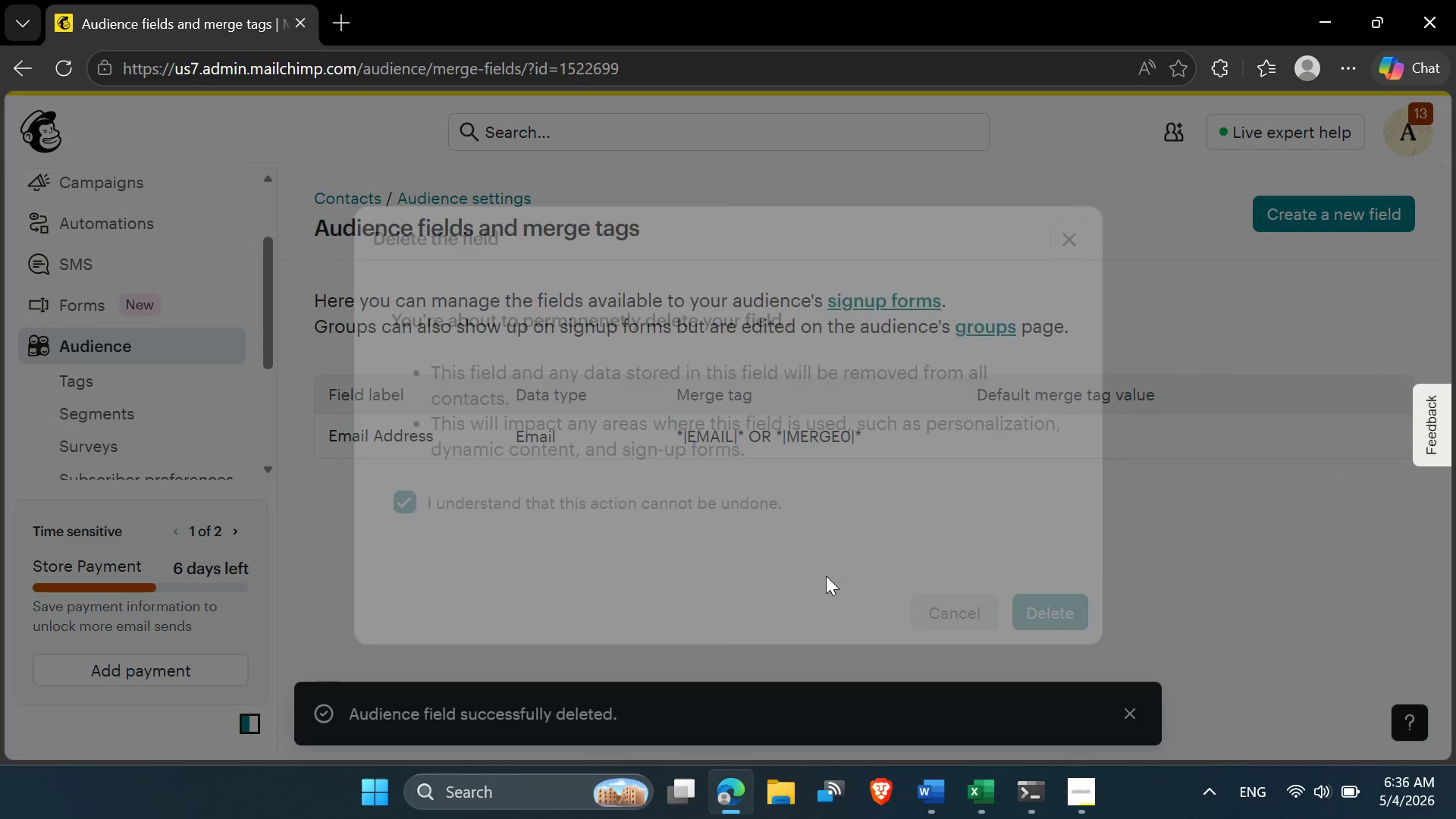 
wait(6.41)
 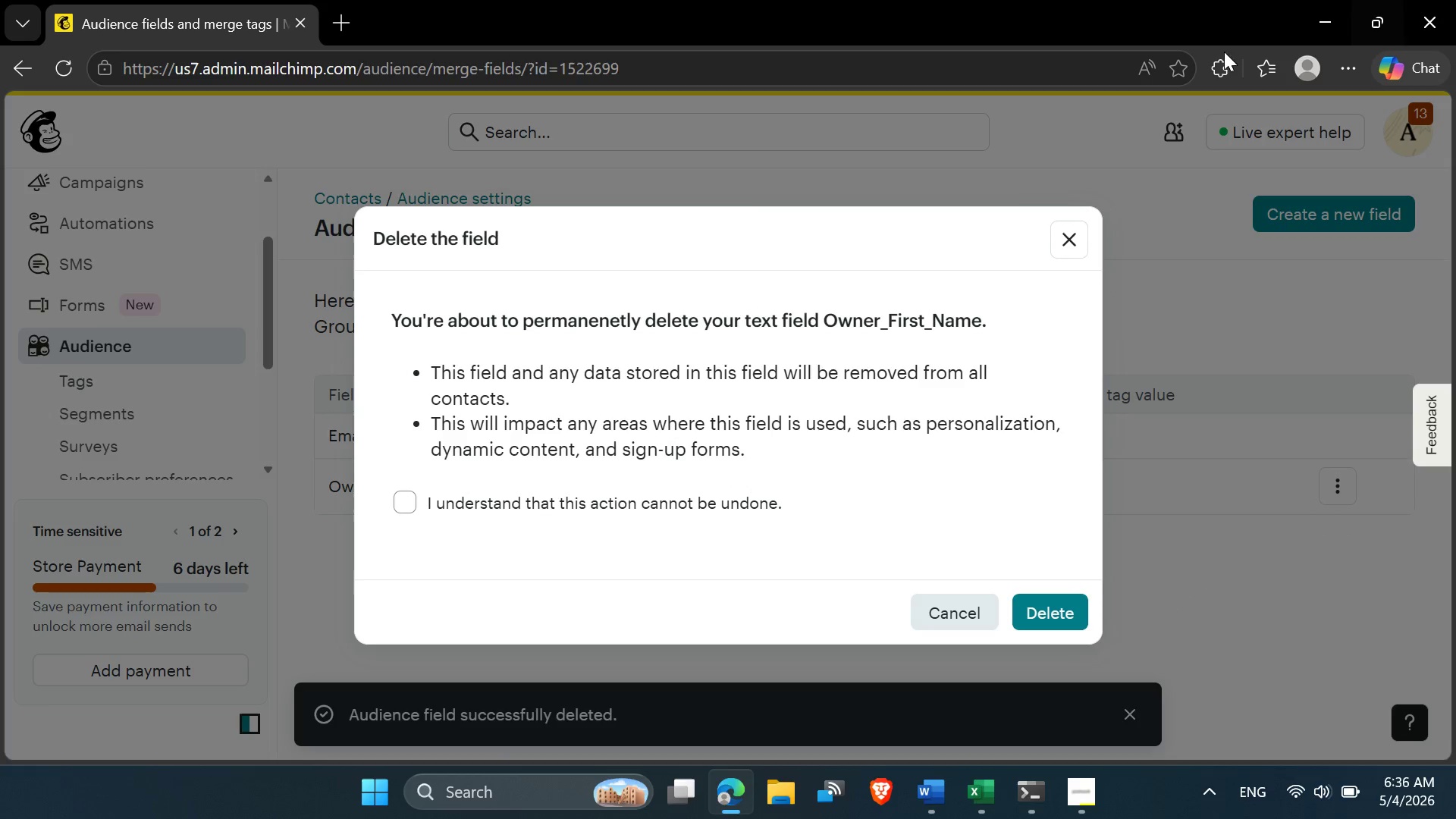 
left_click([106, 395])
 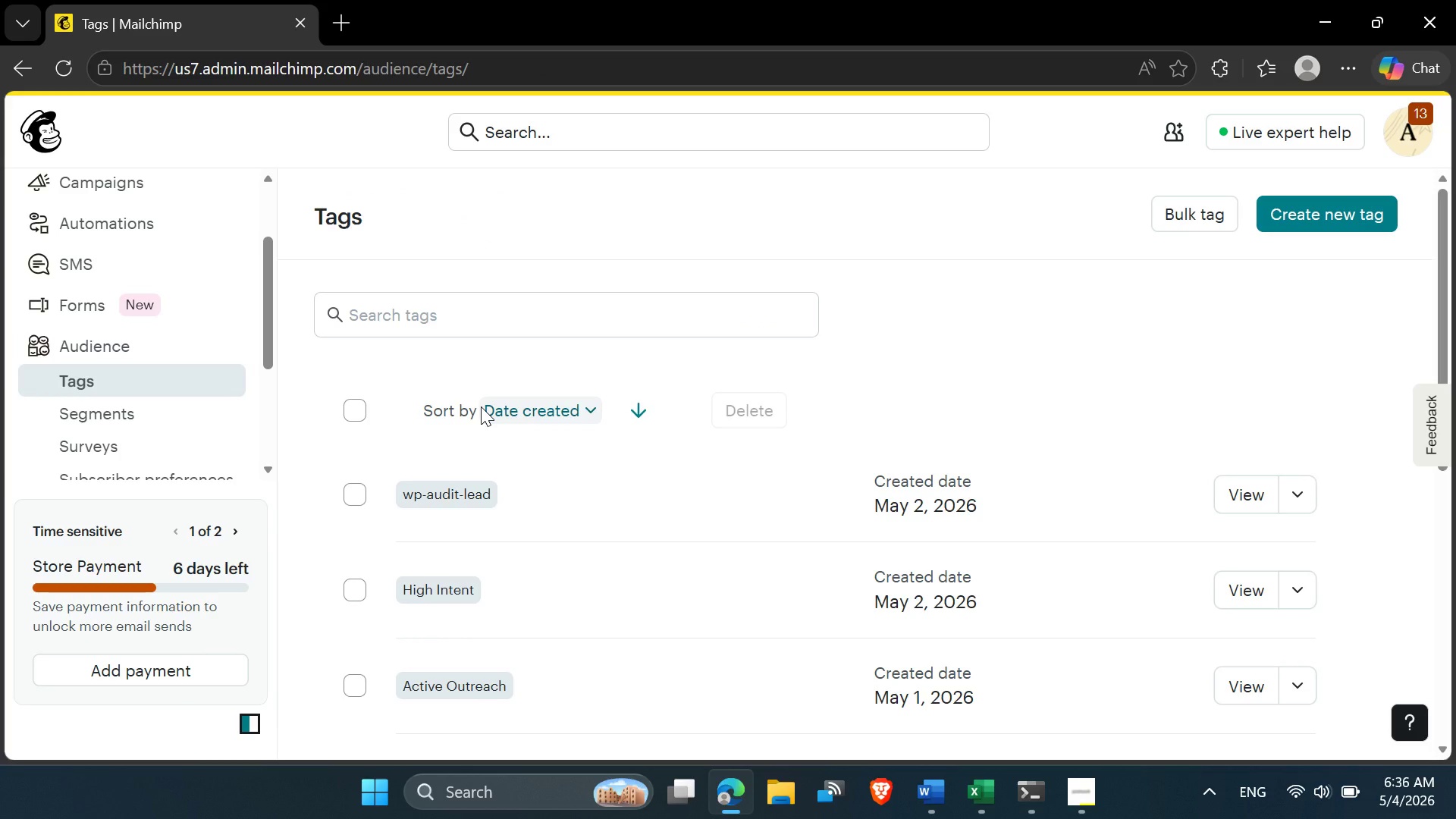 
scroll: coordinate [481, 410], scroll_direction: up, amount: 1.0
 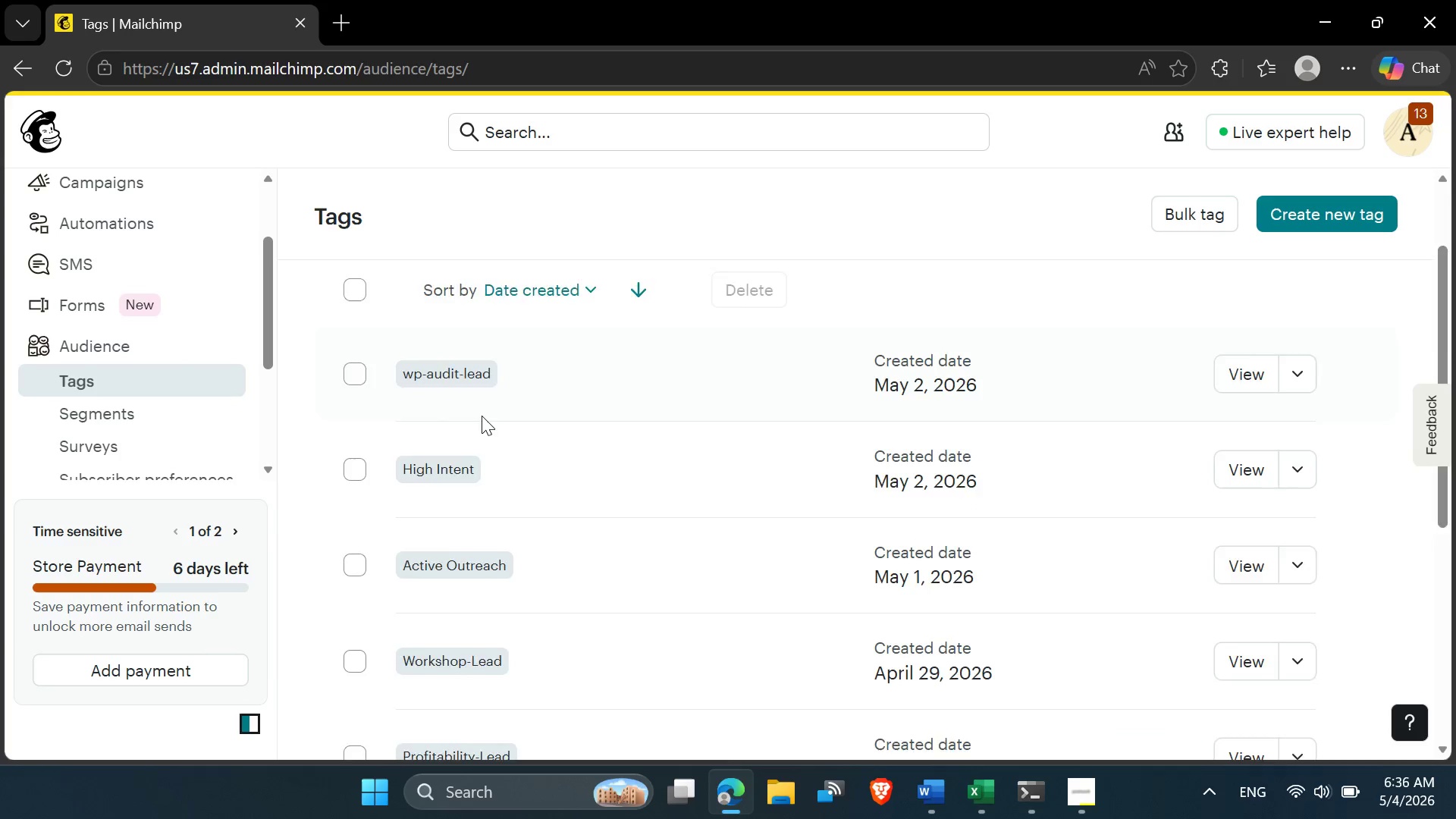 
scroll: coordinate [482, 416], scroll_direction: down, amount: 3.0
 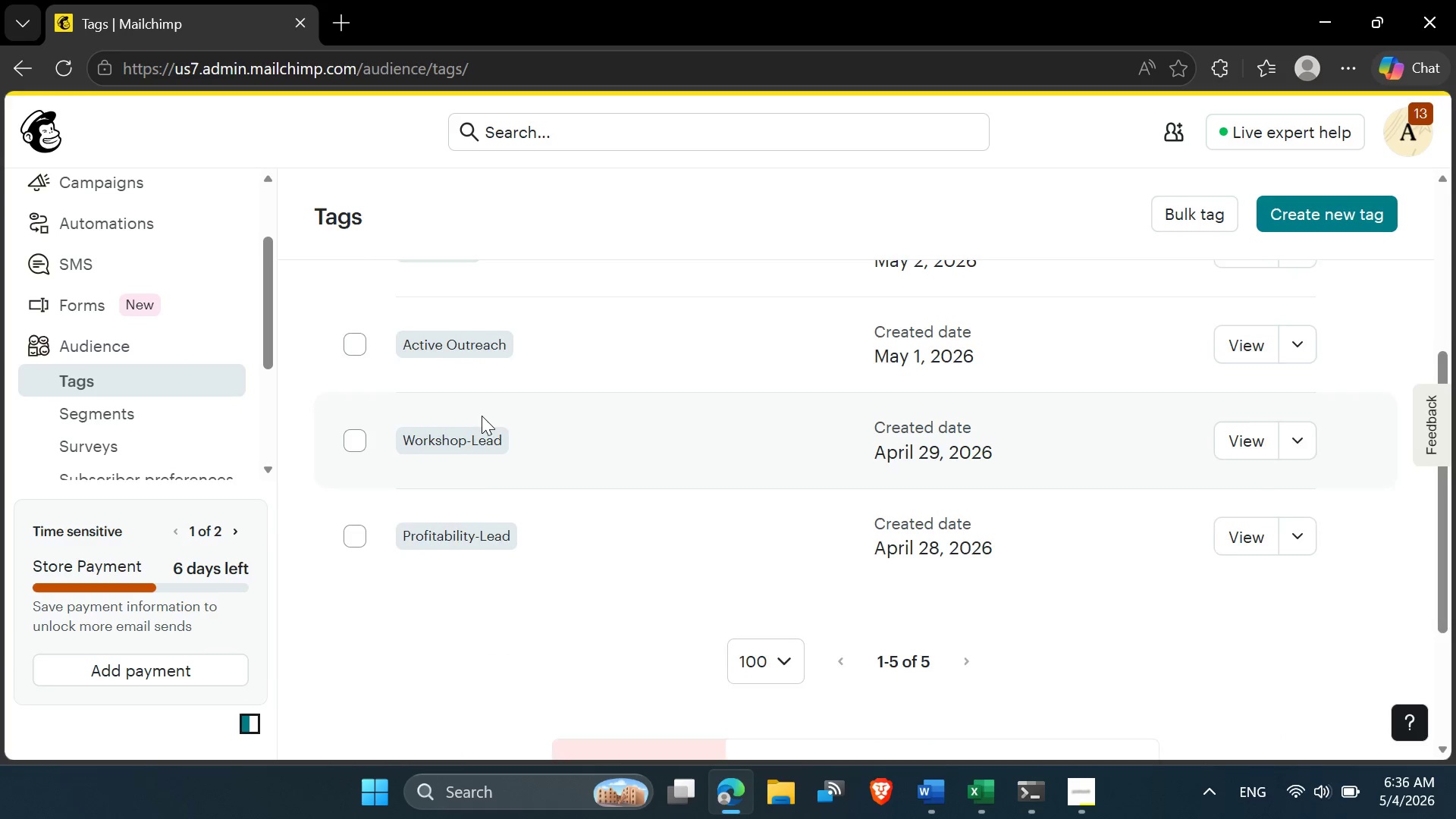 
scroll: coordinate [482, 416], scroll_direction: up, amount: 1.0
 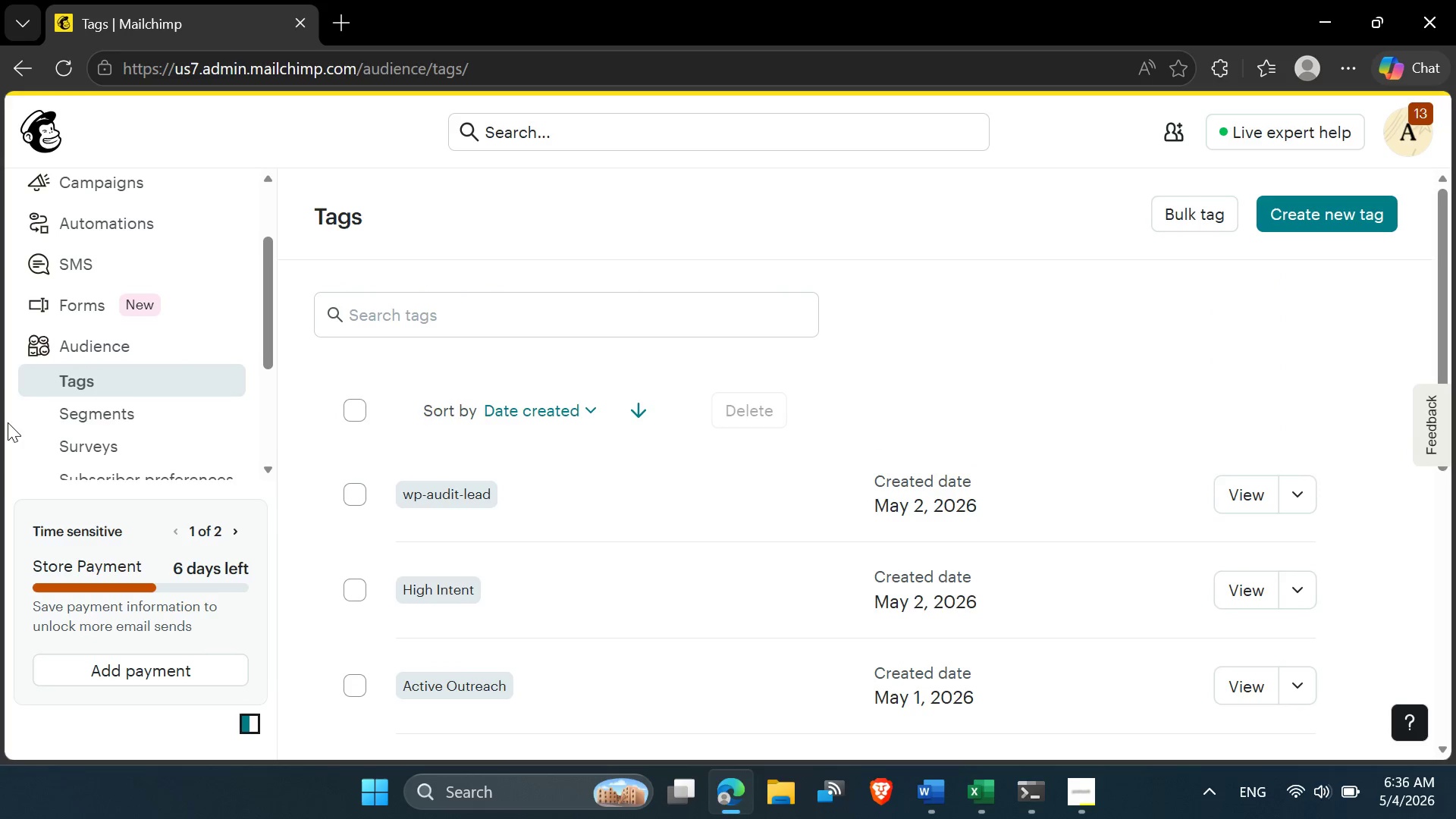 
left_click([118, 385])
 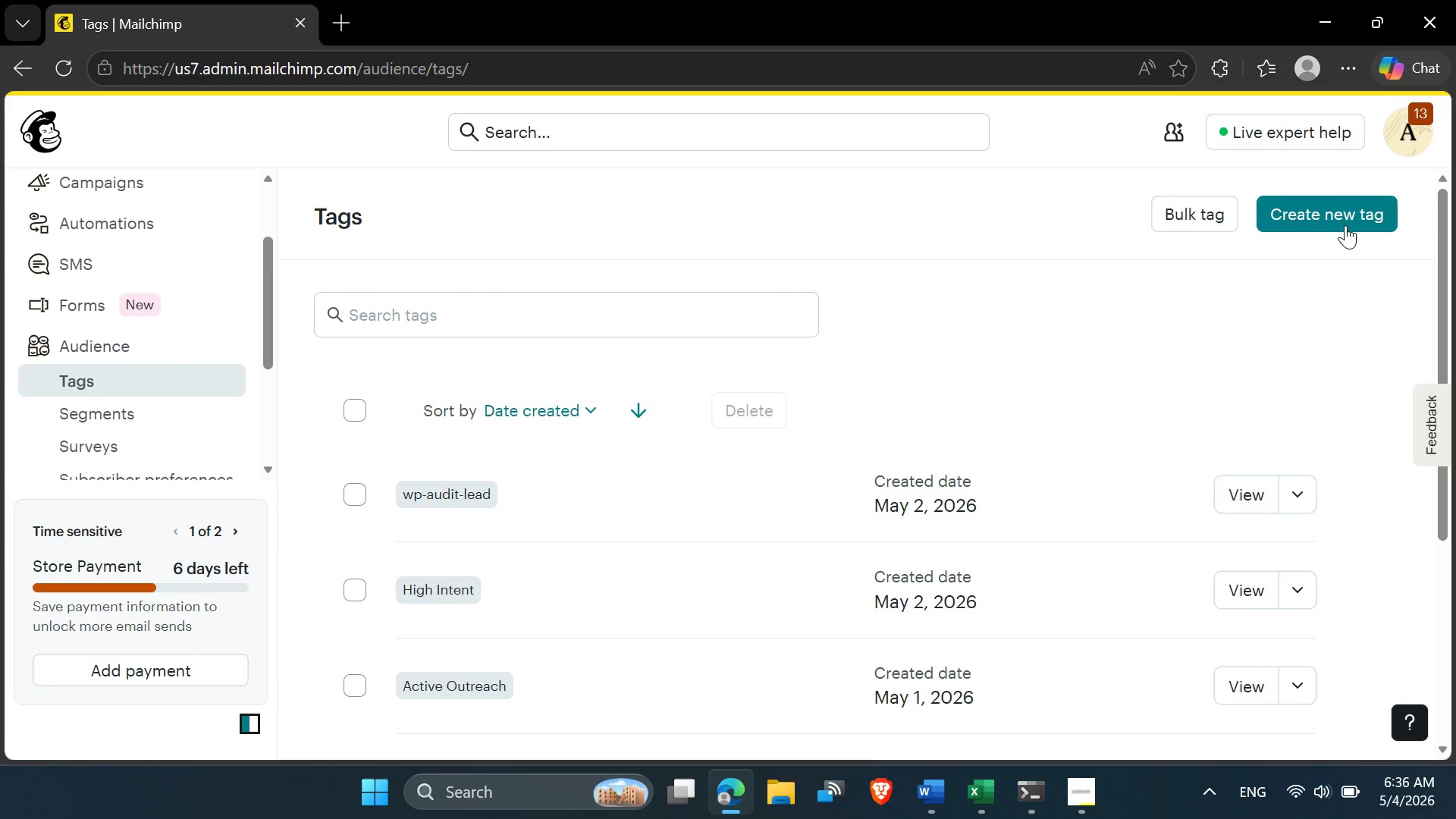 
left_click([1341, 219])
 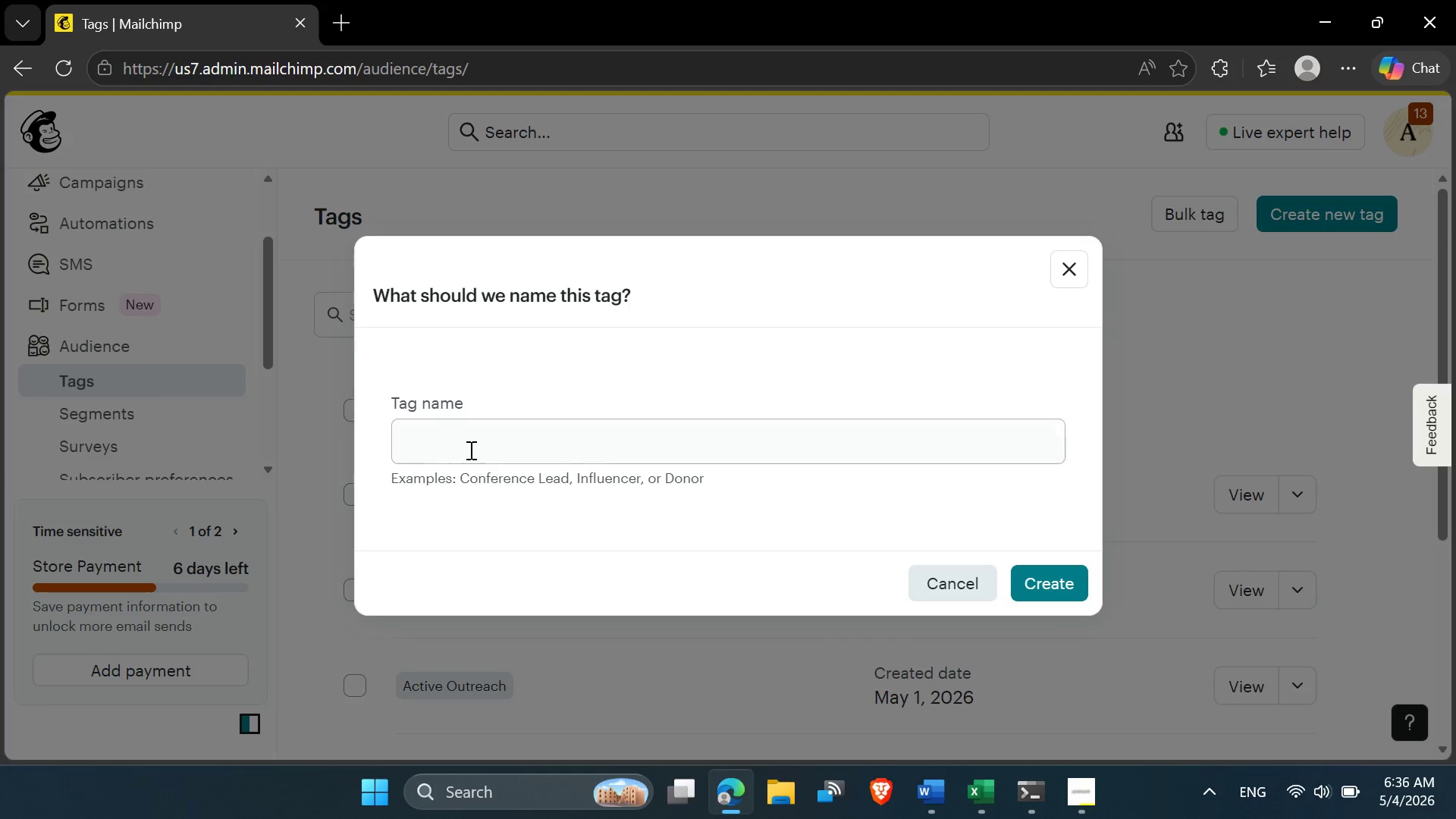 
left_click([469, 449])
 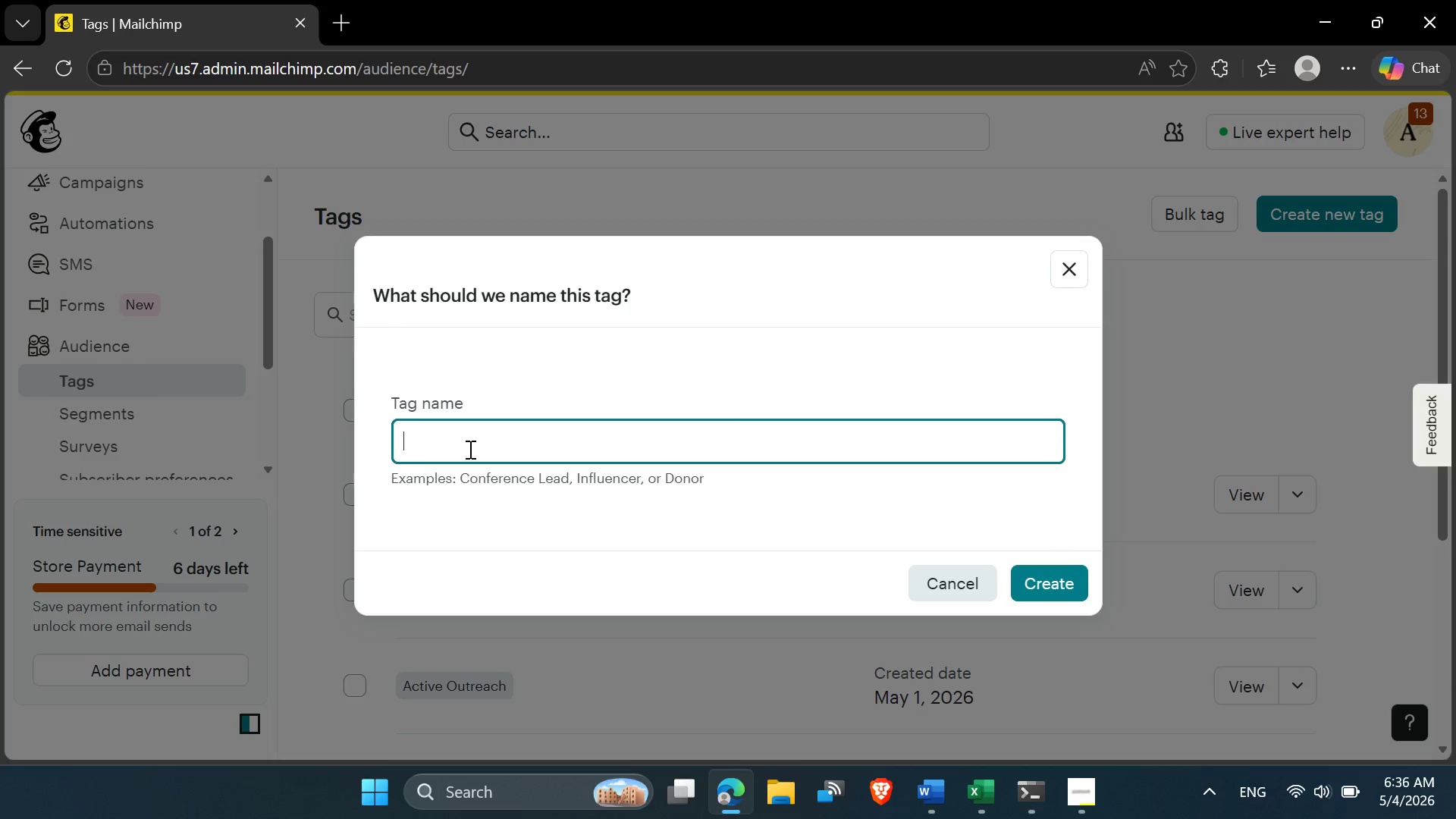 
right_click([469, 449])
 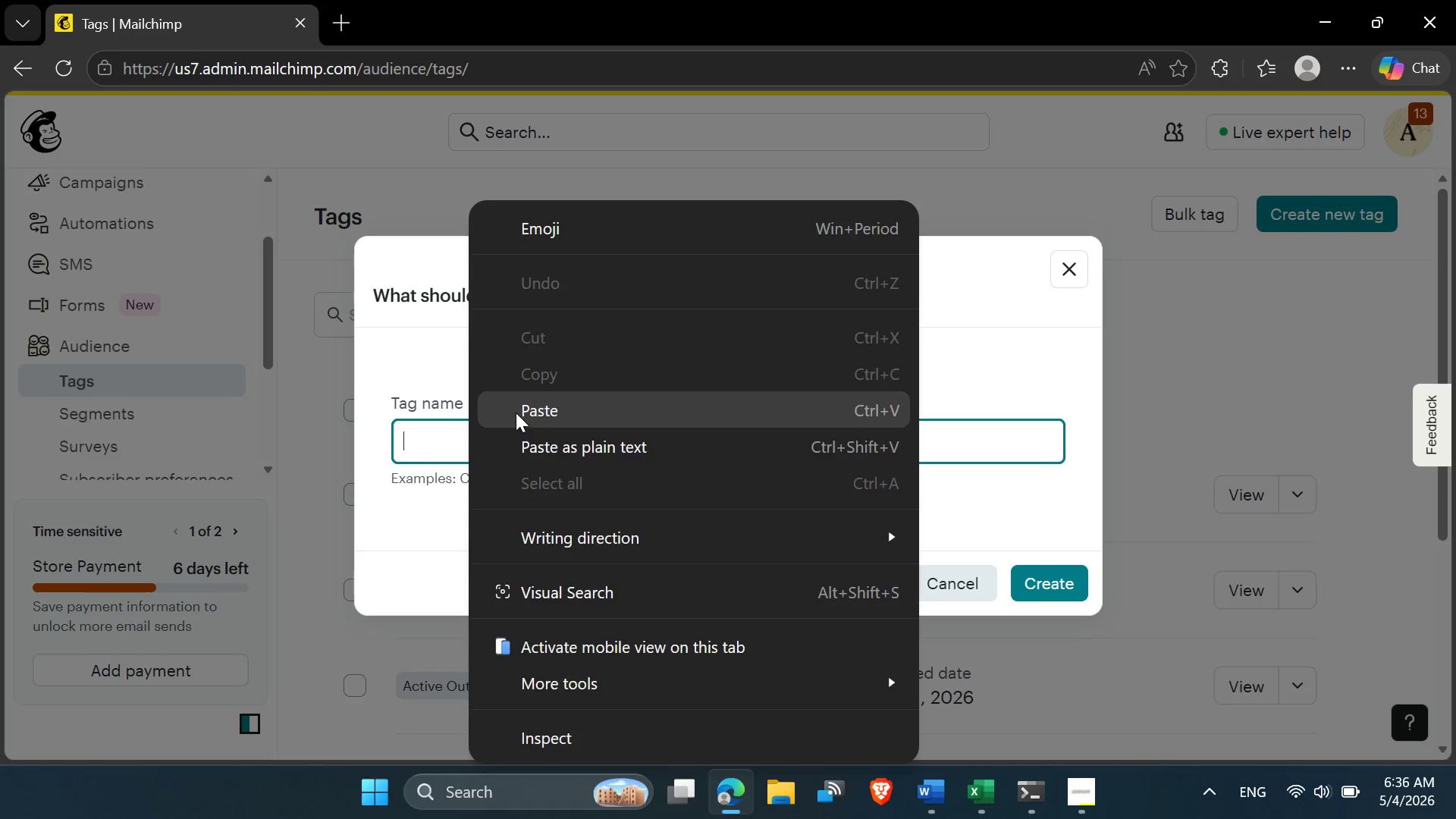 
left_click([516, 413])
 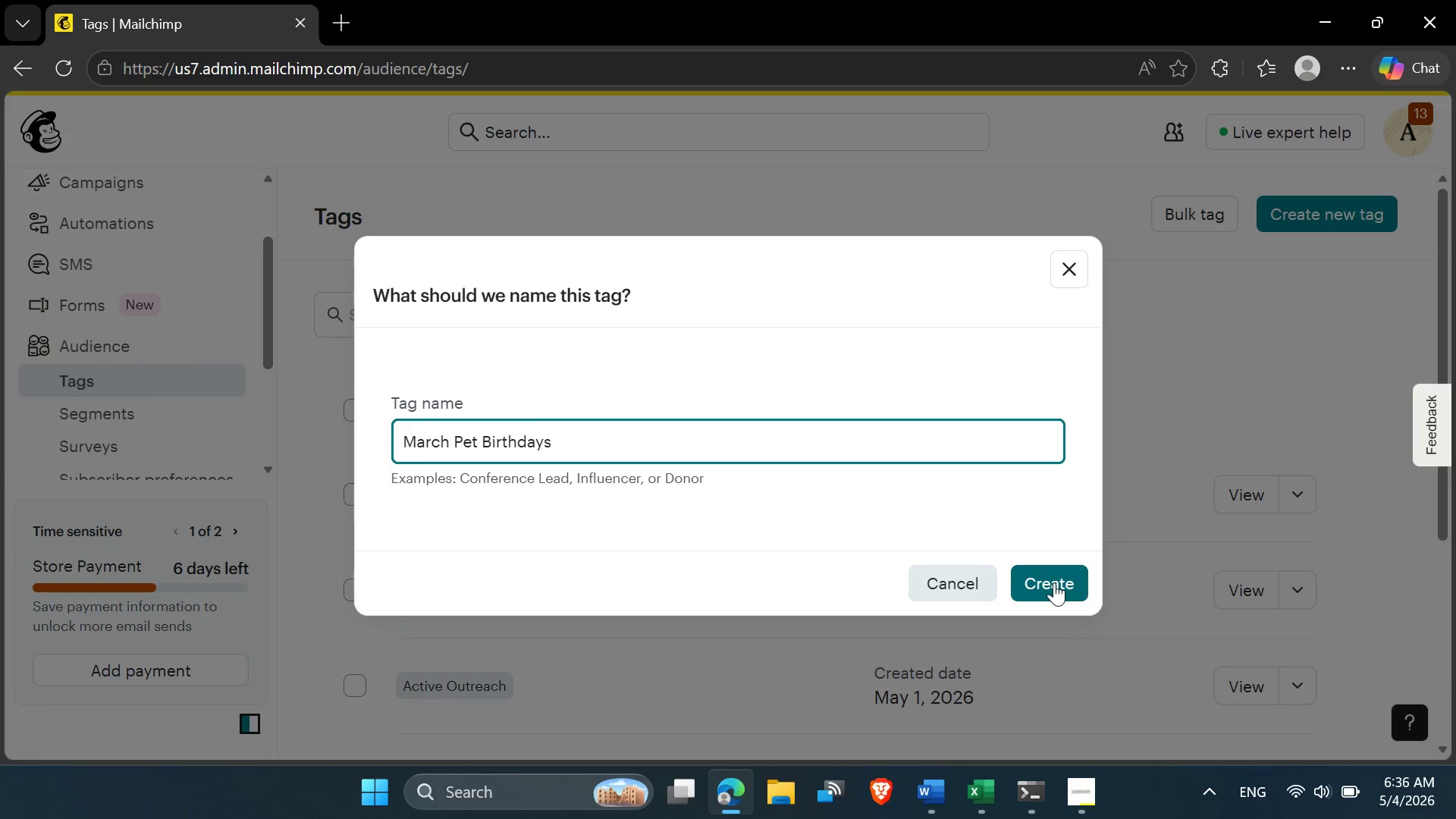 
left_click([1054, 582])
 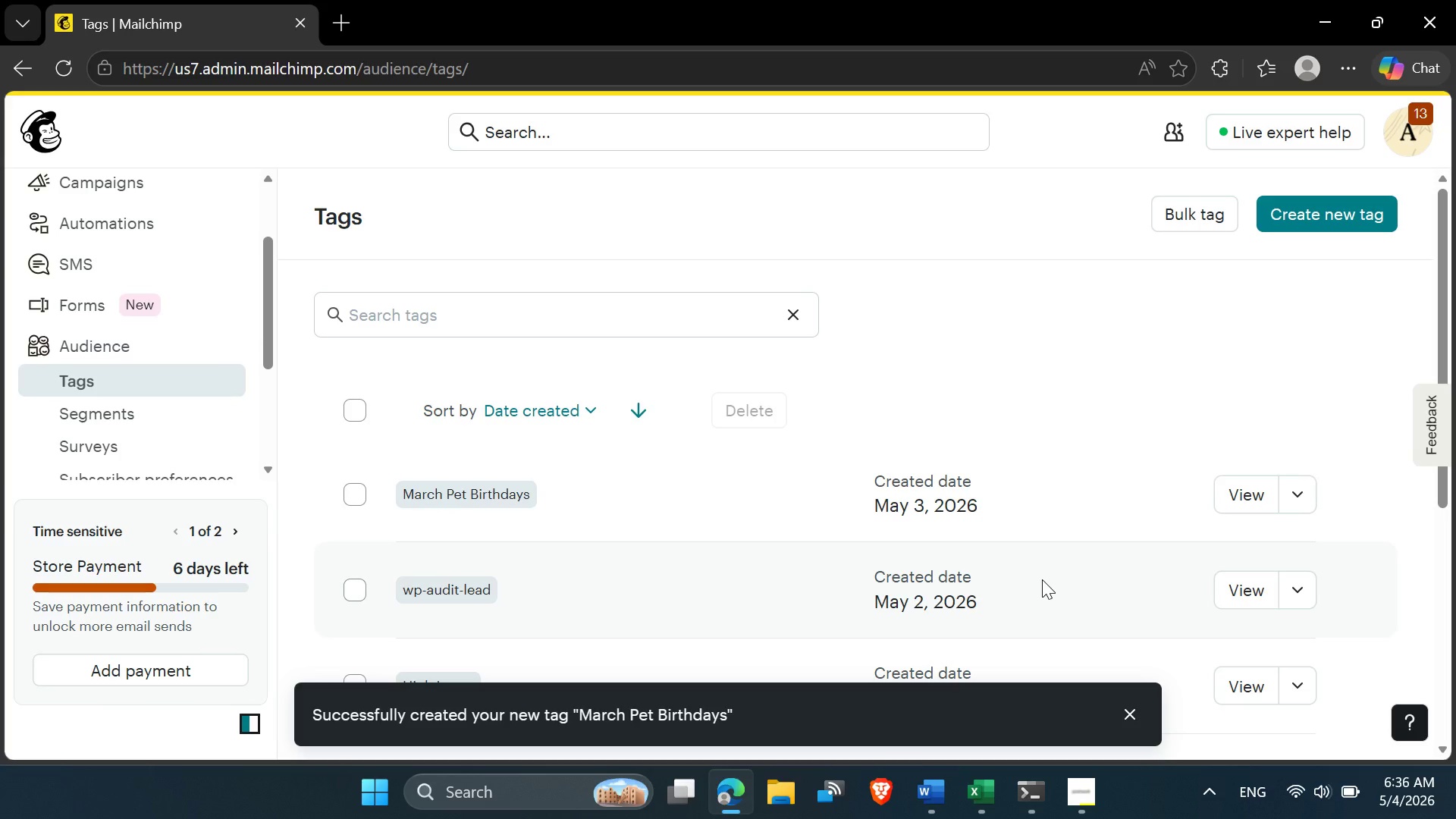 
scroll: coordinate [588, 590], scroll_direction: down, amount: 4.0
 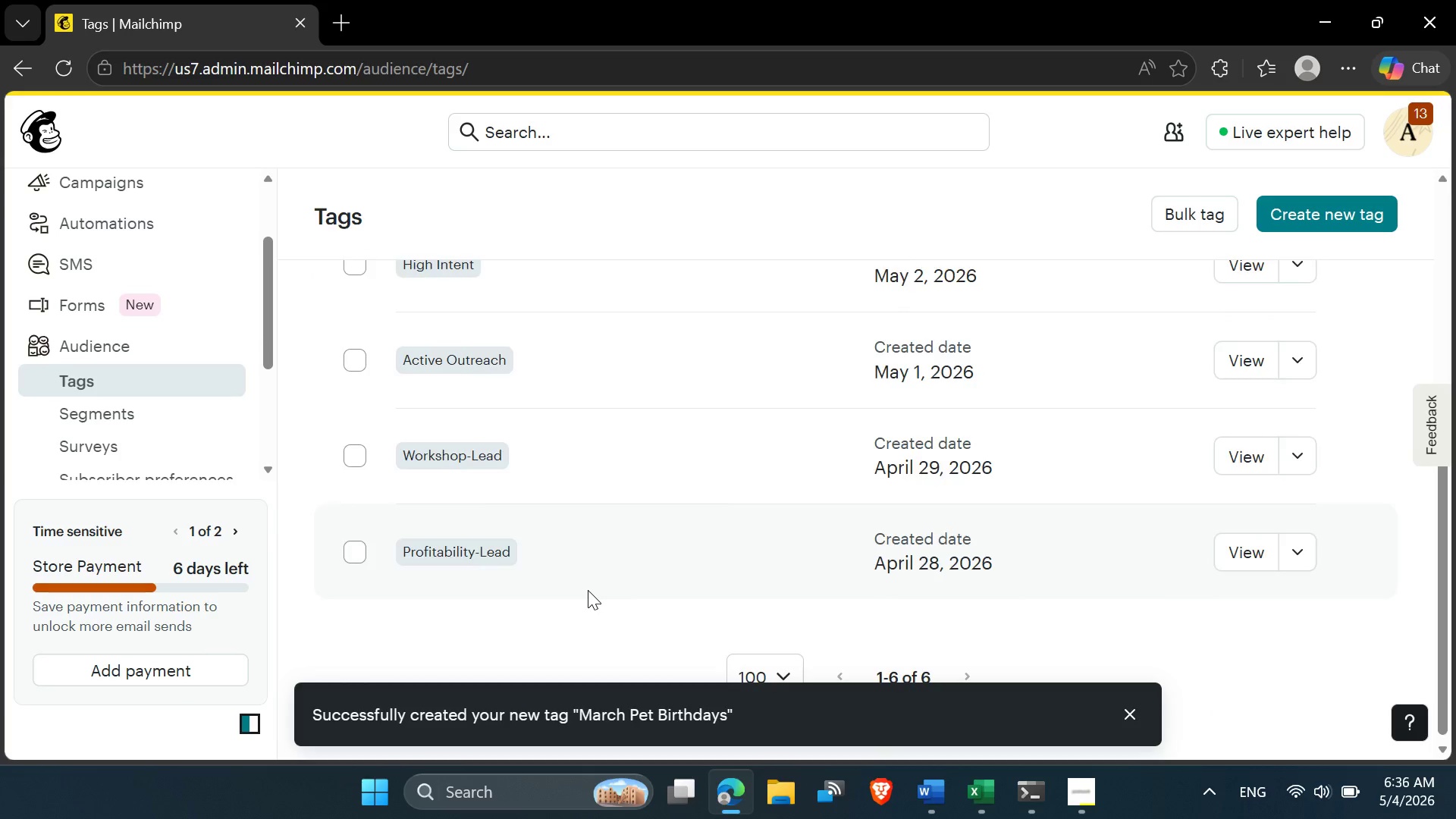 
scroll: coordinate [588, 590], scroll_direction: up, amount: 3.0
 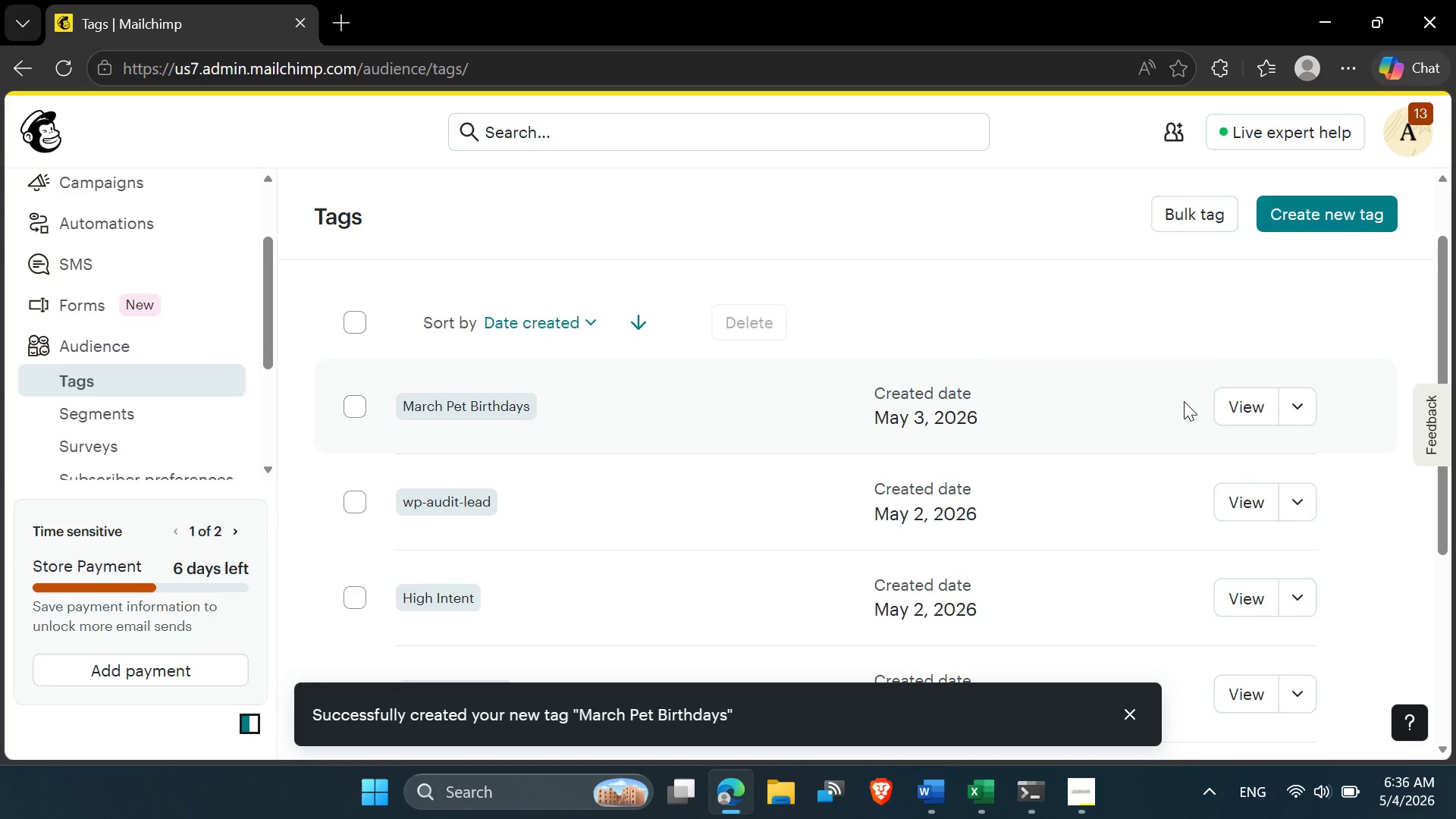 
left_click([1294, 405])
 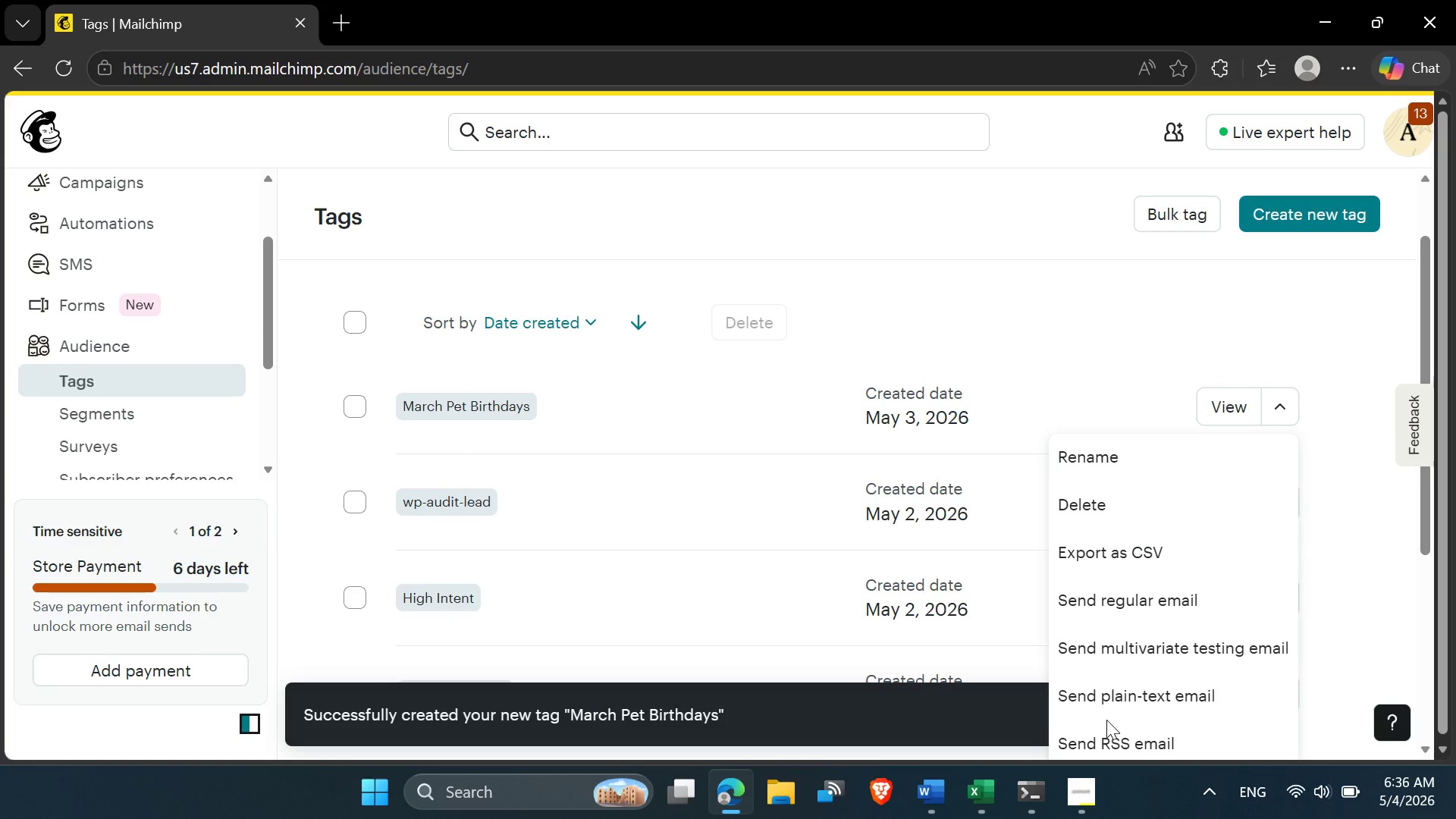 
scroll: coordinate [1106, 716], scroll_direction: down, amount: 2.0
 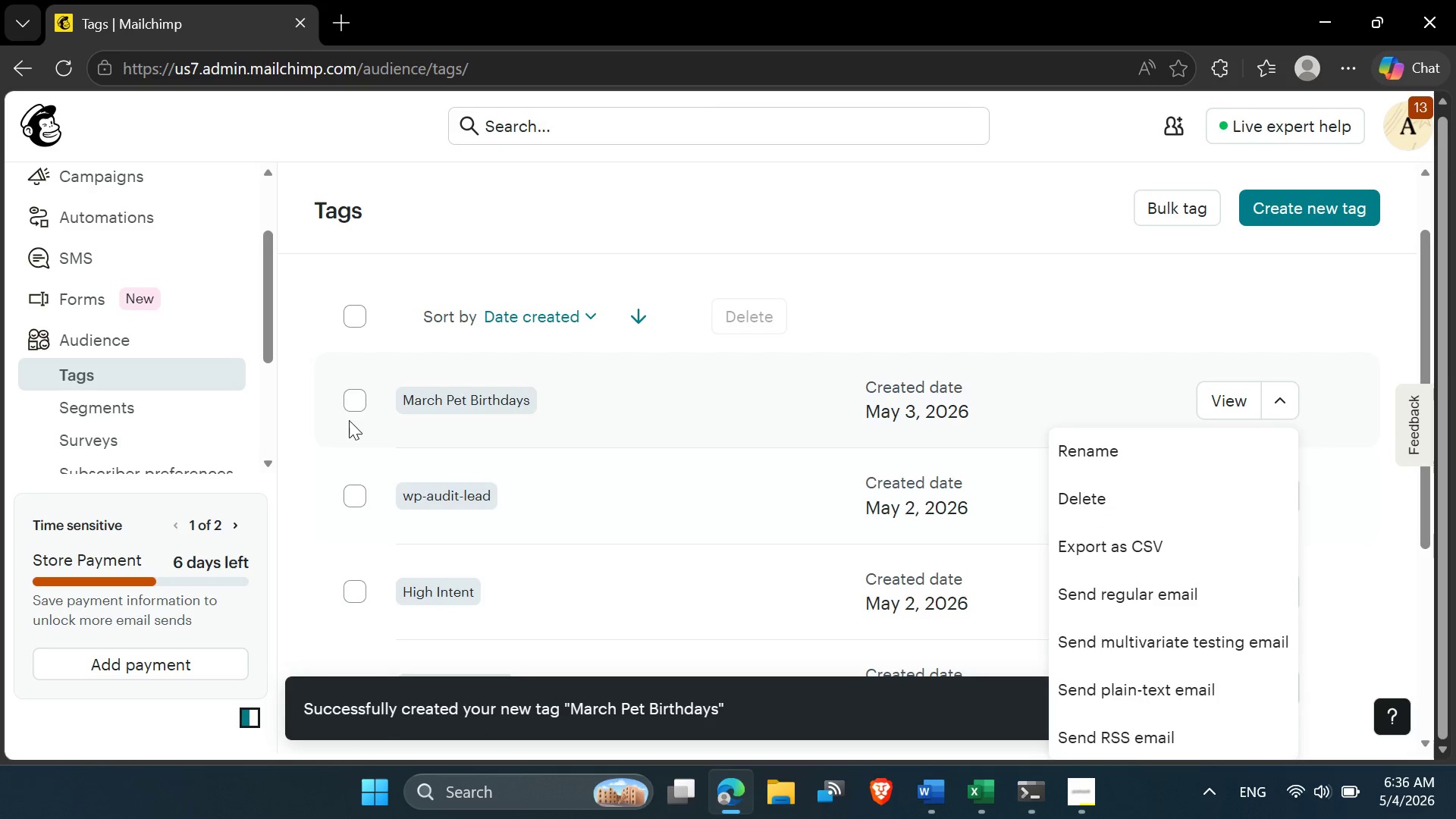 
left_click([356, 400])
 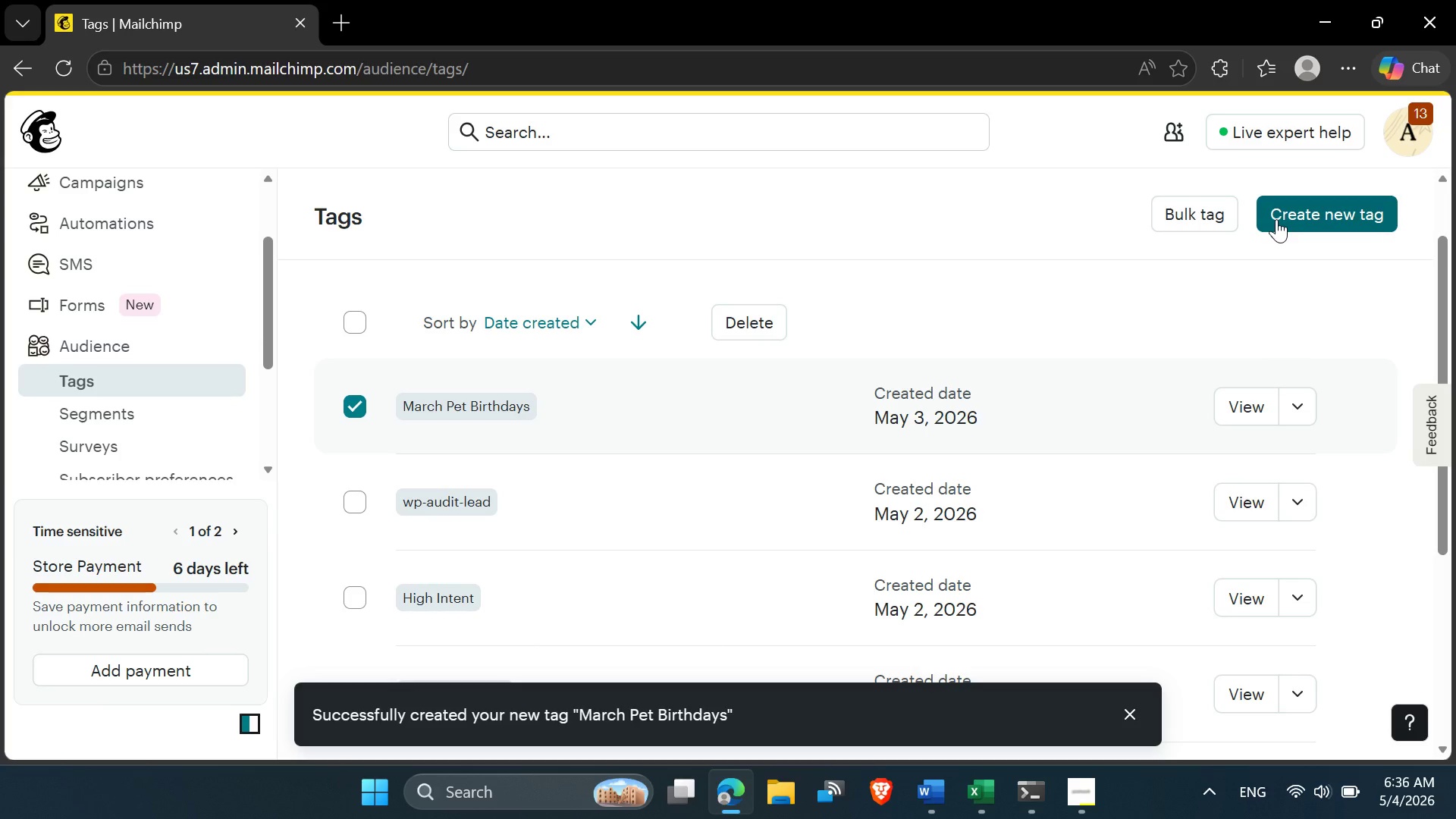 
left_click([758, 330])
 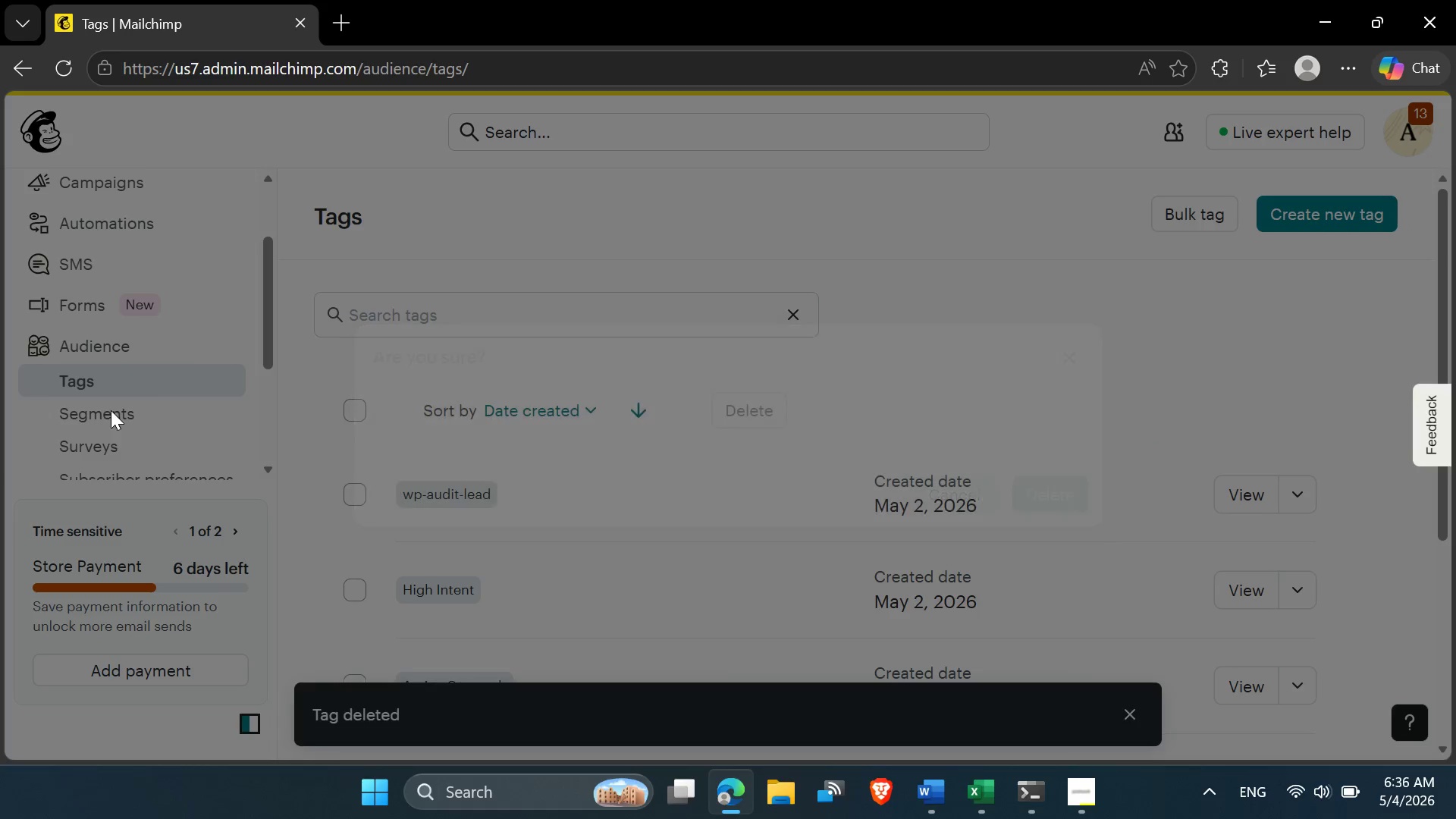 
double_click([110, 412])
 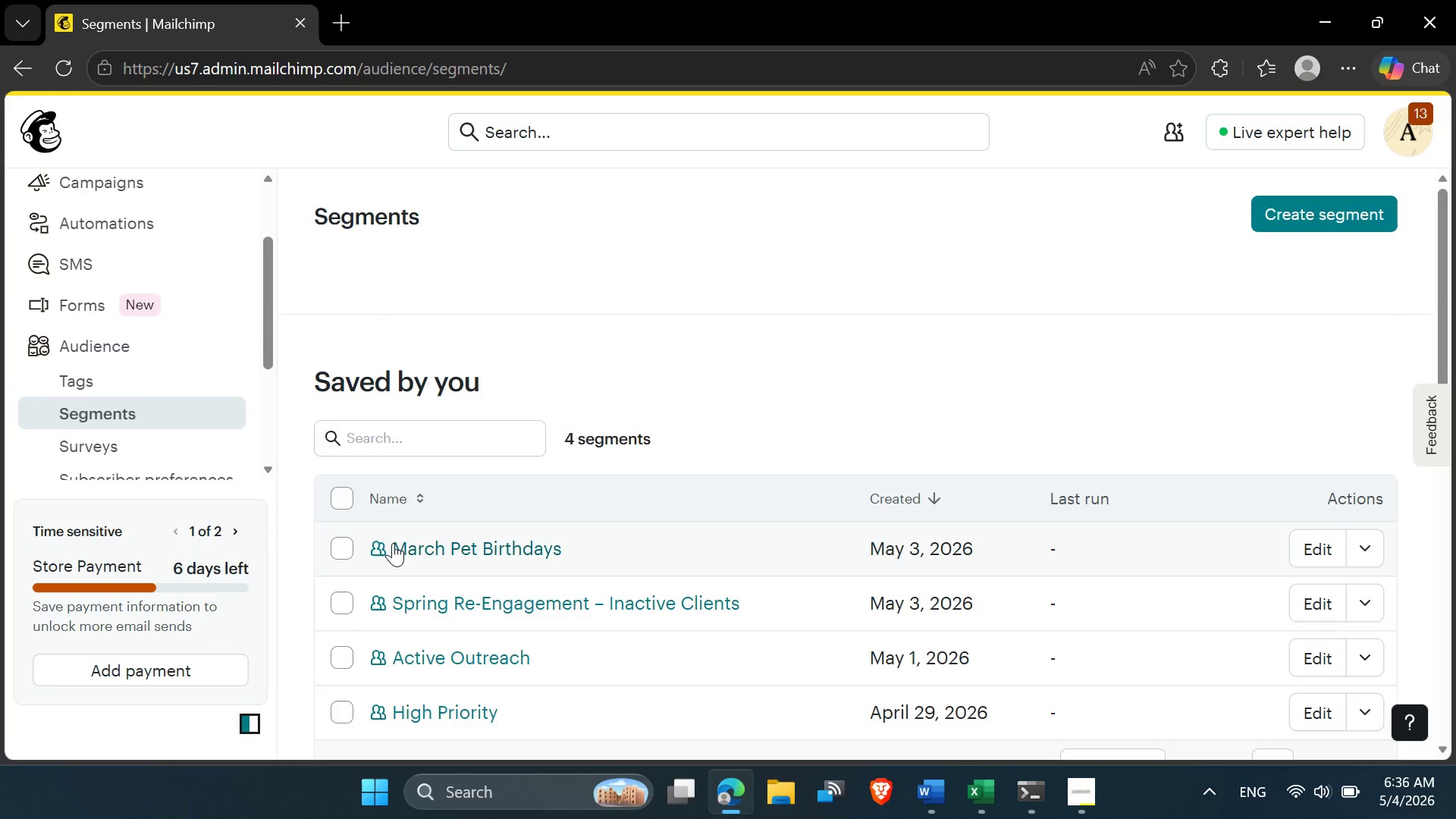 
left_click([354, 544])
 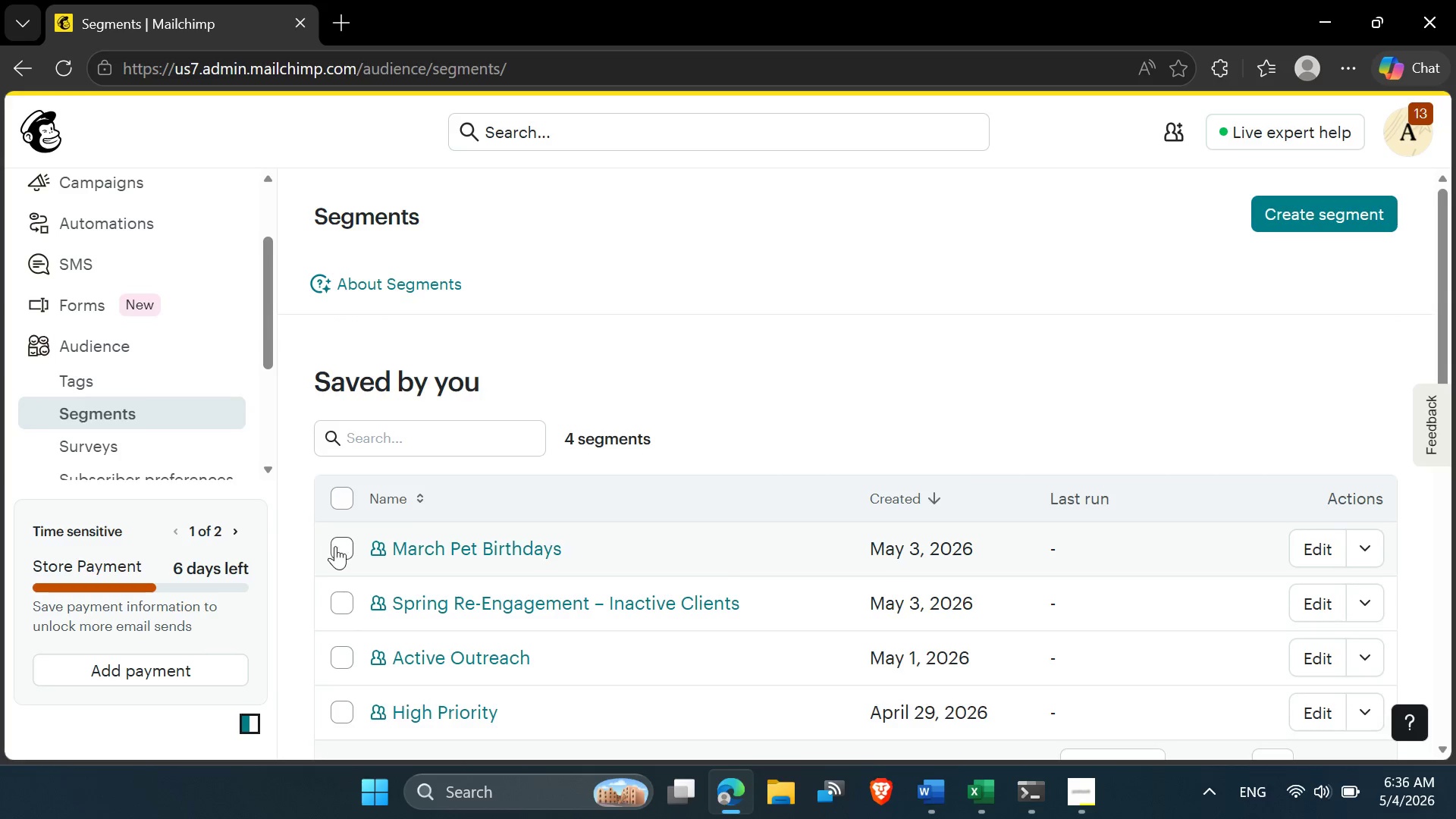 
left_click([339, 548])
 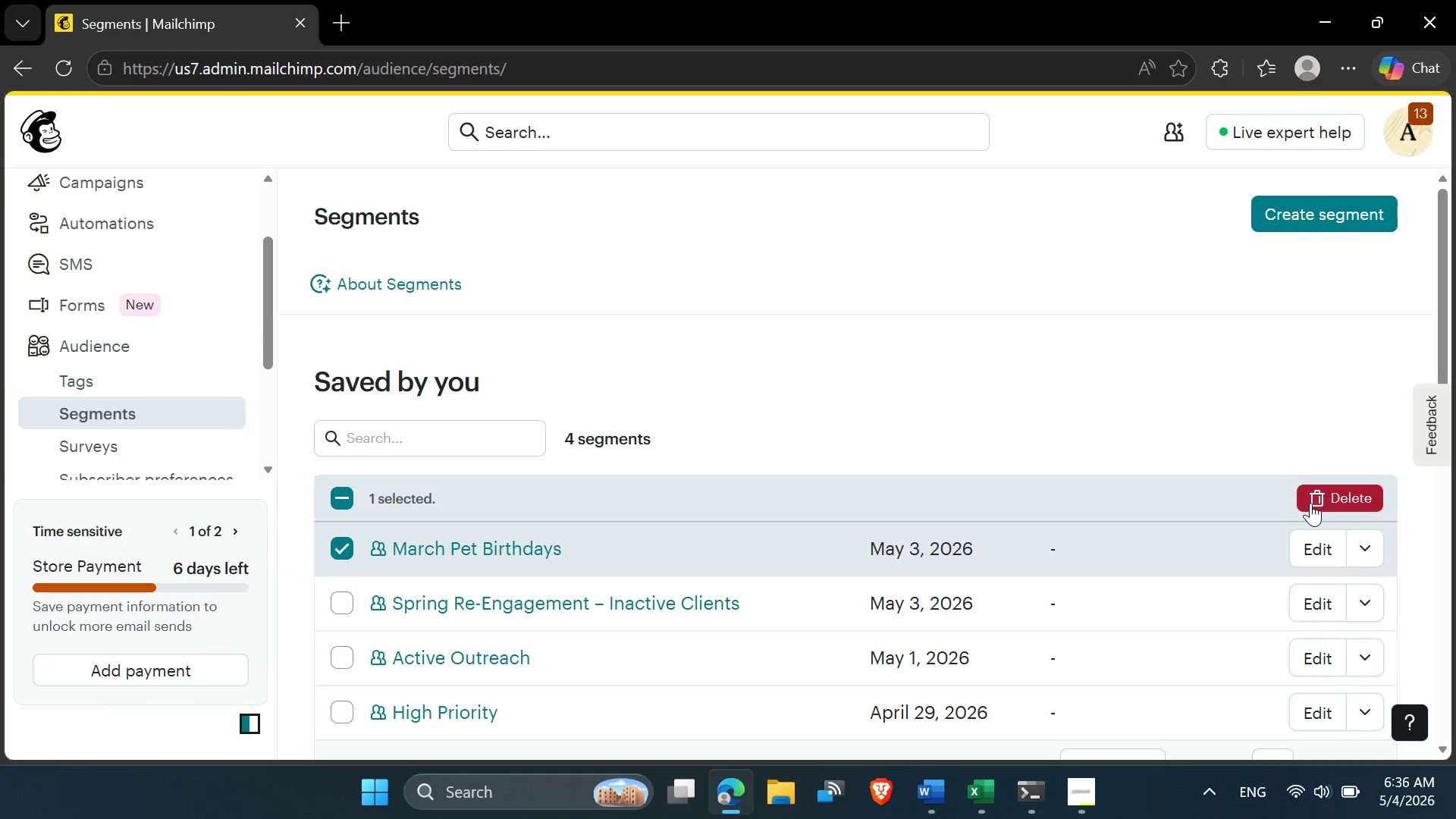 
left_click([1312, 503])
 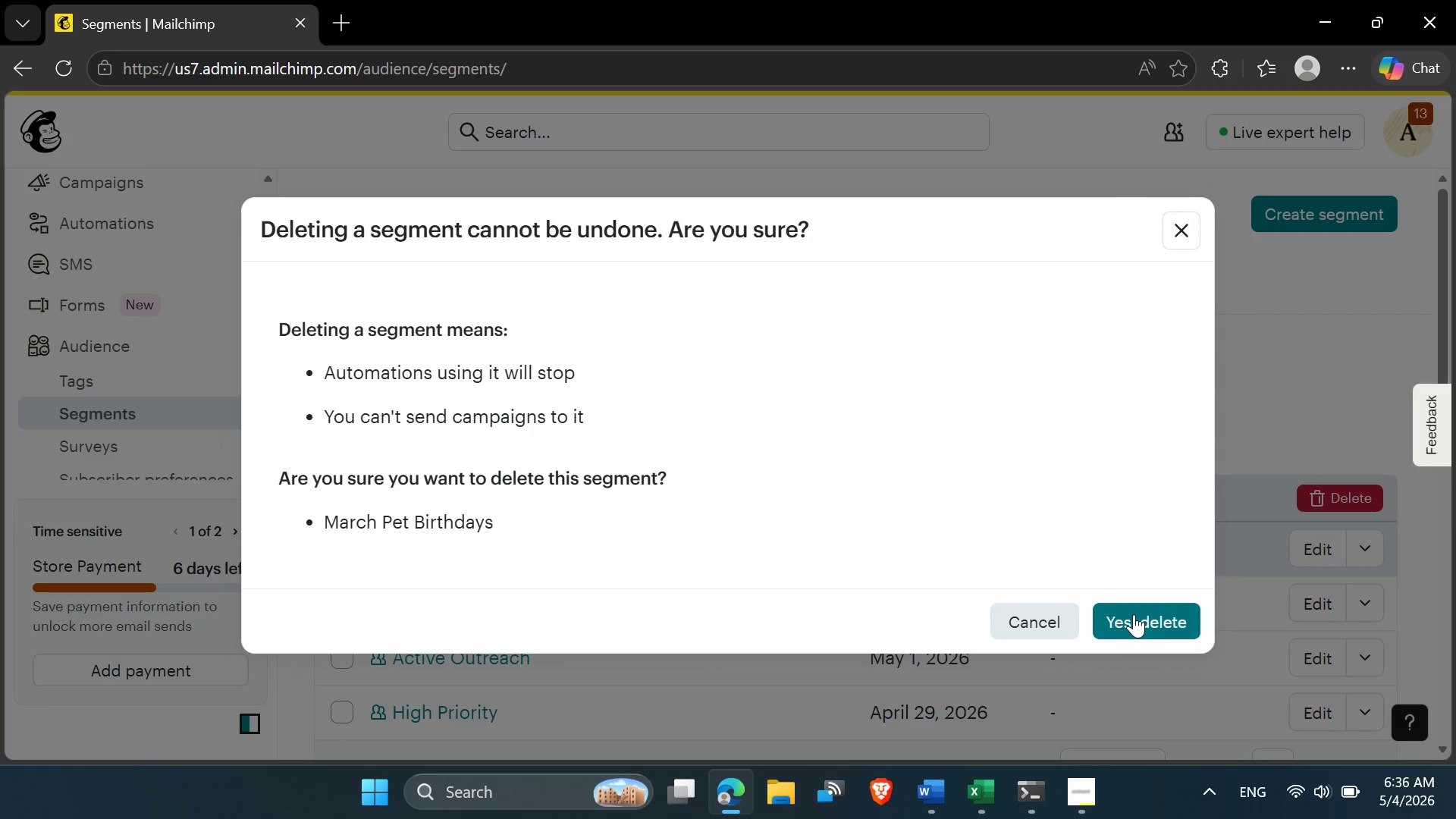 
left_click([1134, 614])